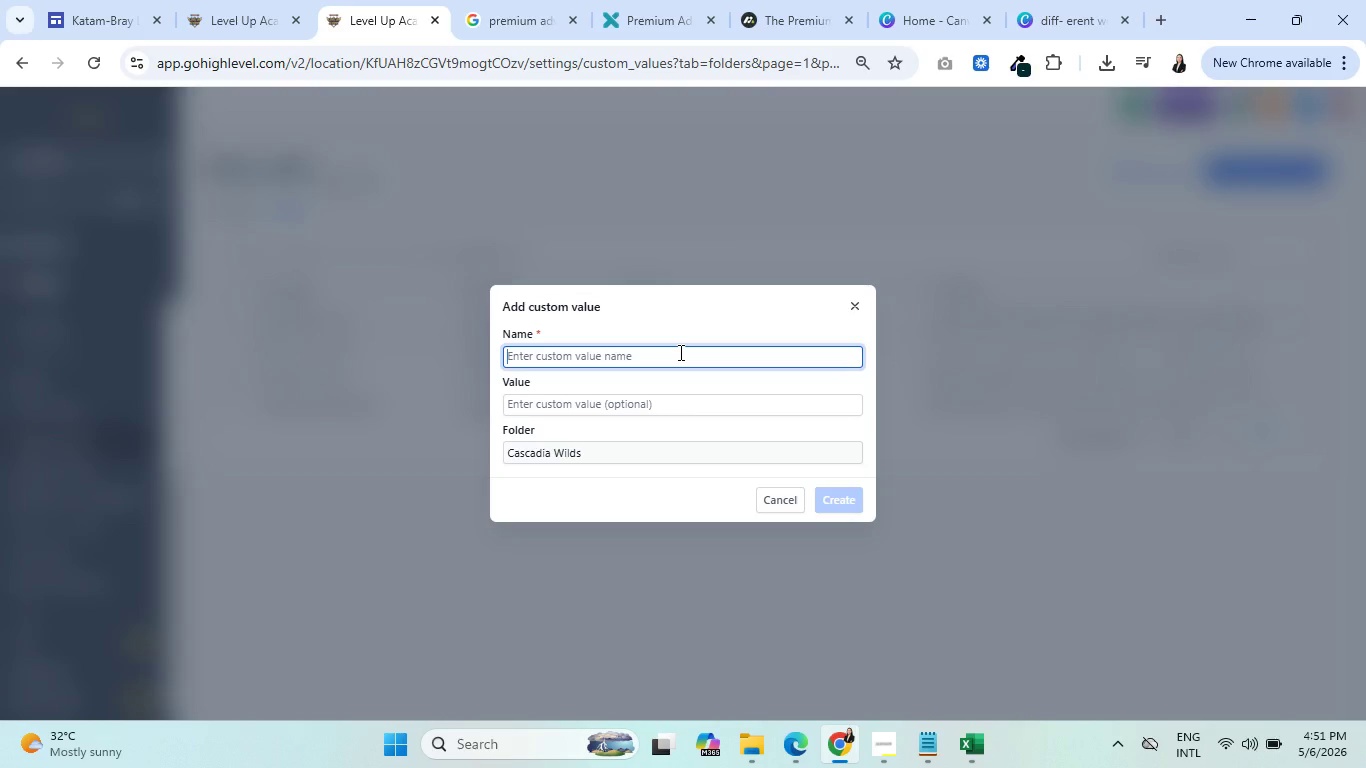 
type(Tour Price From)
key(Backspace)
key(Backspace)
key(Backspace)
key(Backspace)
type(from)
 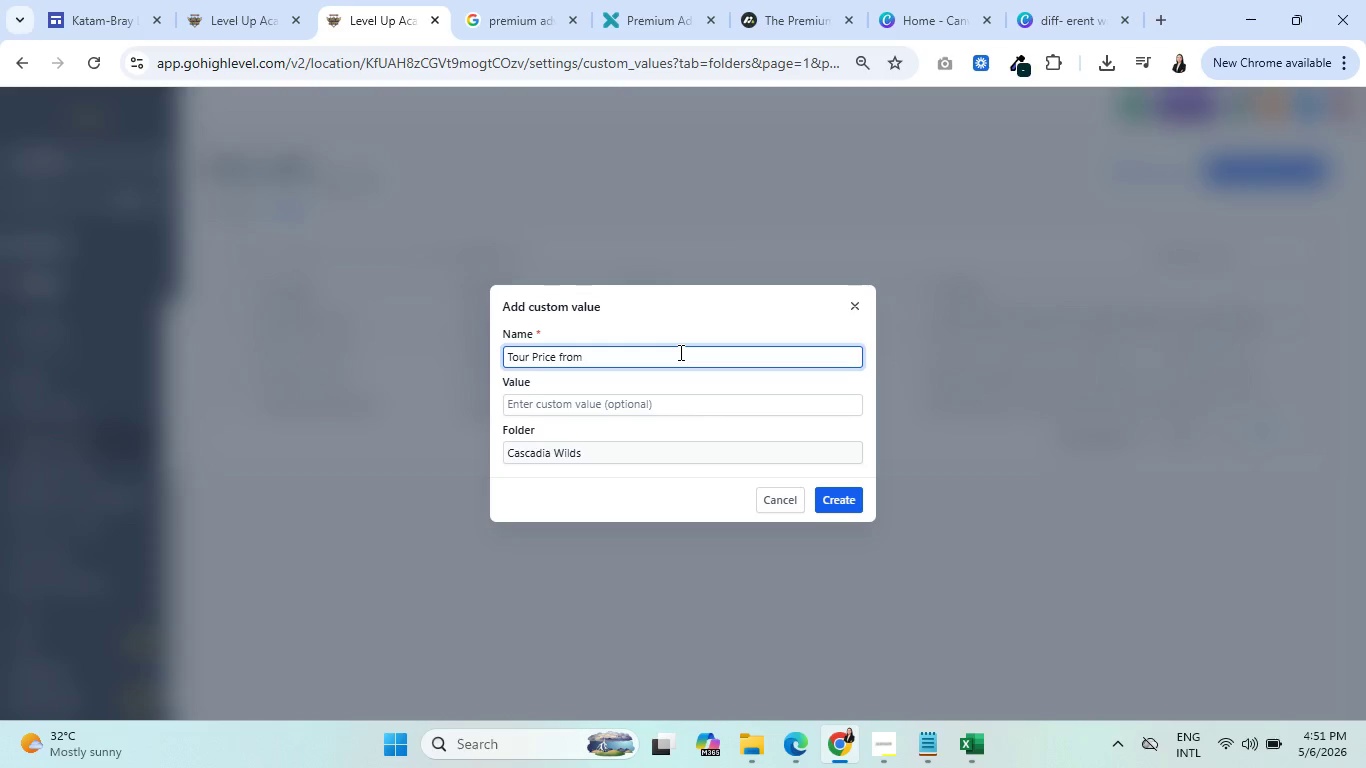 
left_click([617, 399])
 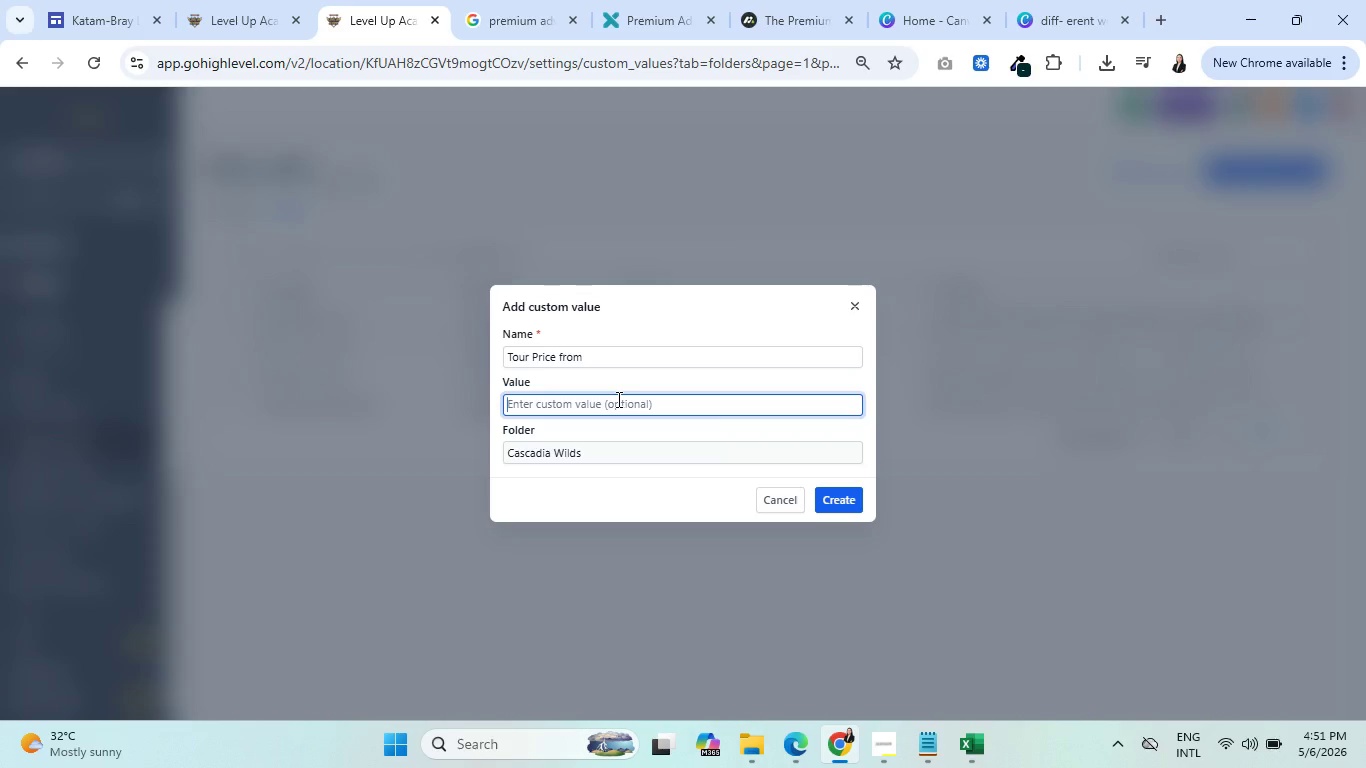 
type($4950 )
key(Backspace)
key(Backspace)
key(Backspace)
key(Backspace)
type(,950 per perso)
 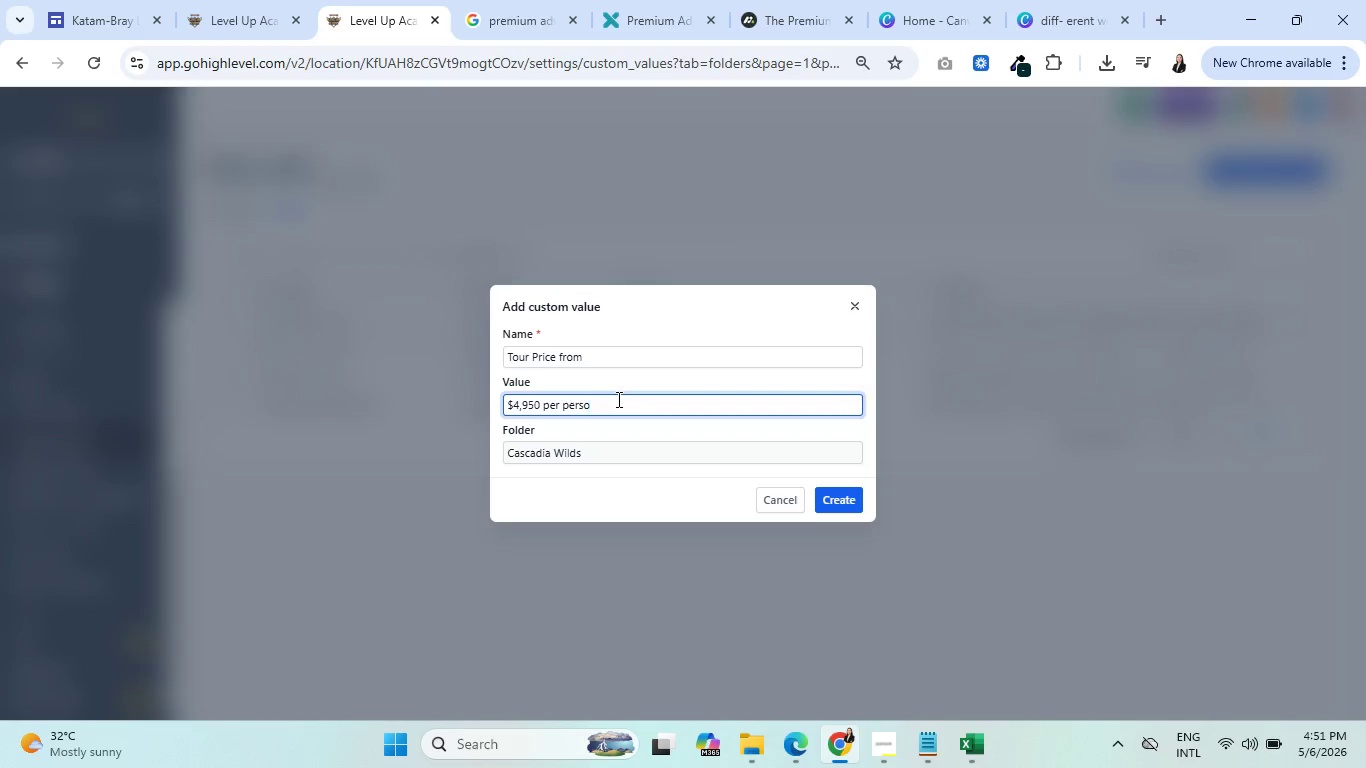 
key(N)
 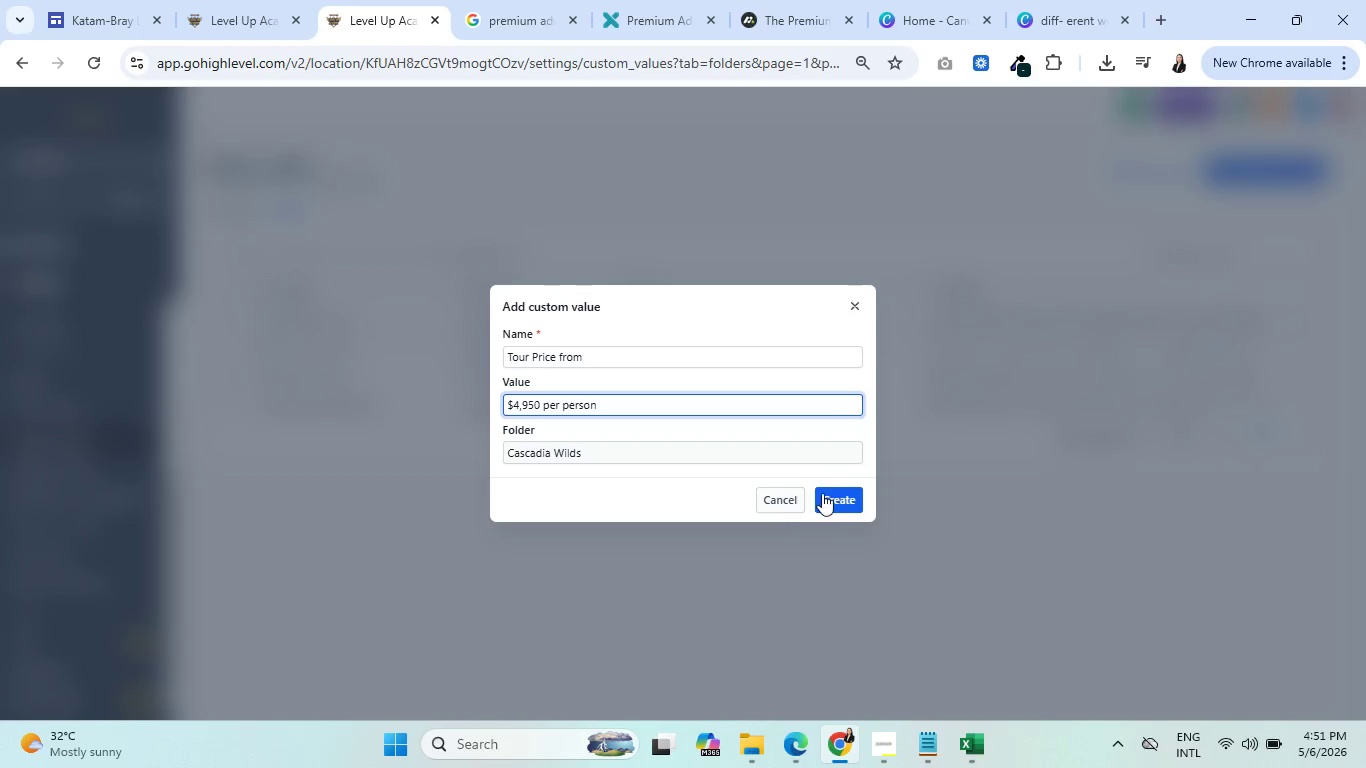 
left_click_drag(start_coordinate=[835, 515], to_coordinate=[834, 510])
 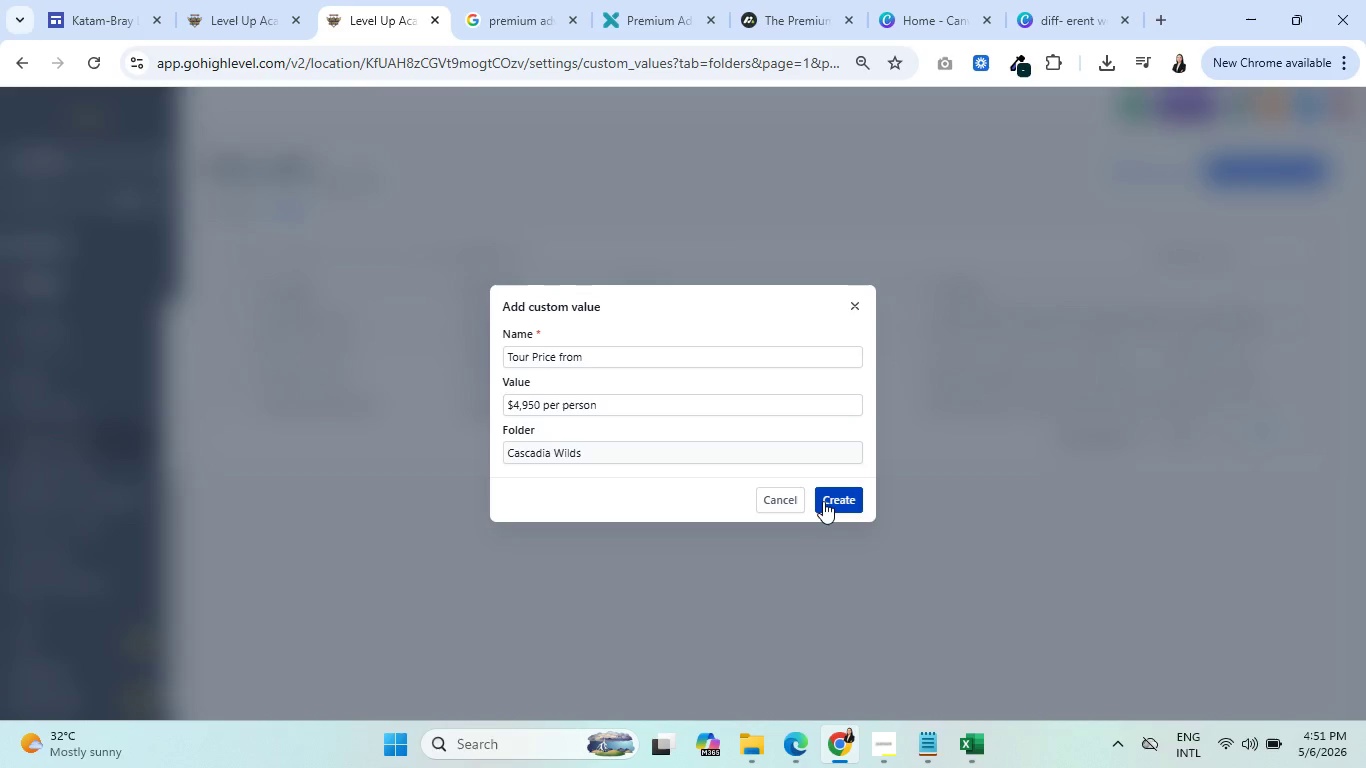 
left_click([824, 502])
 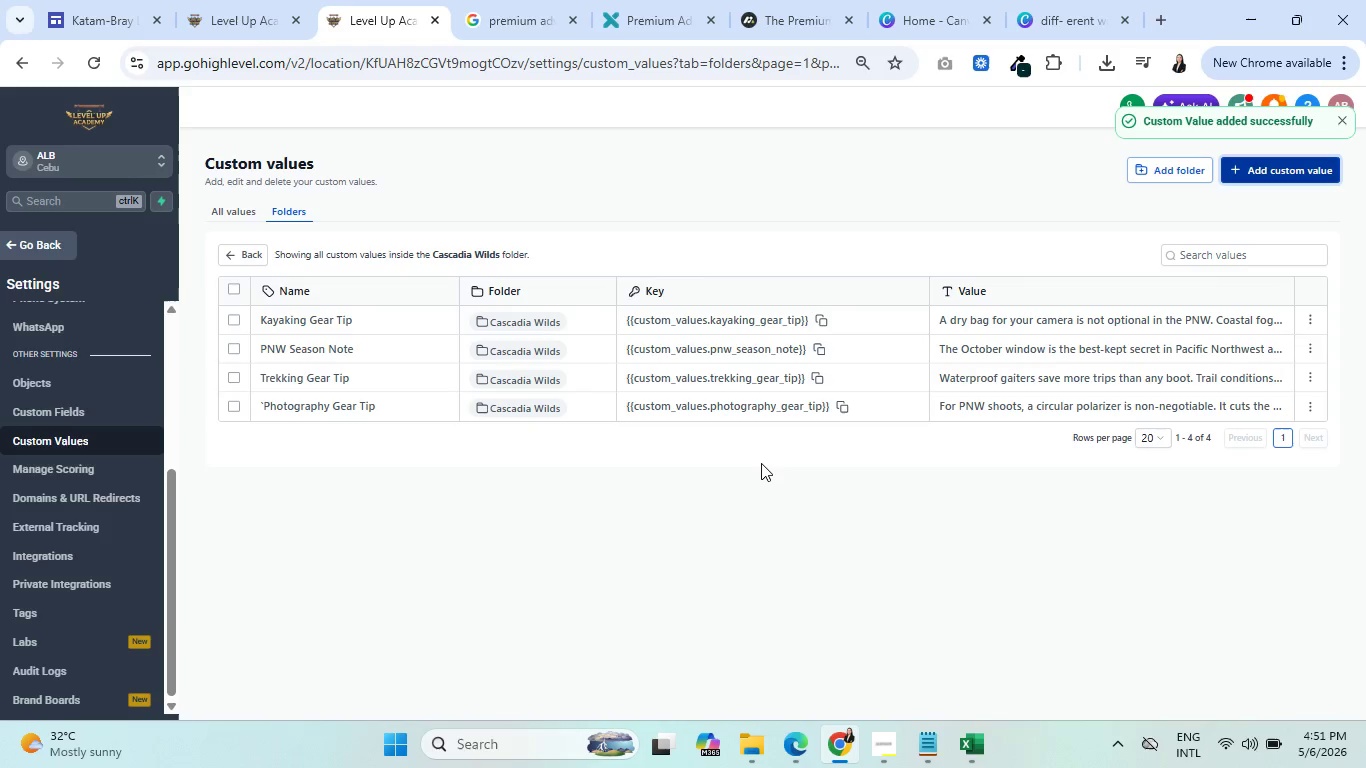 
wait(7.31)
 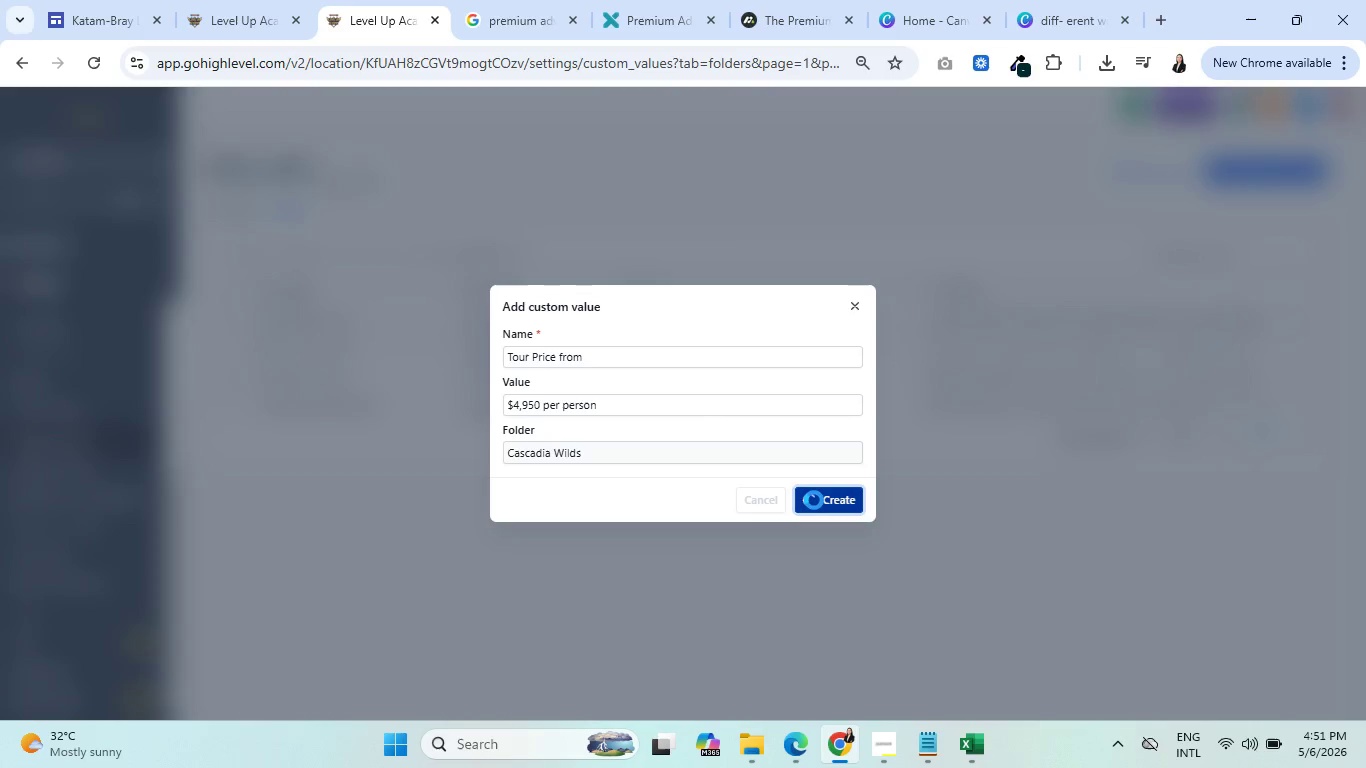 
left_click([227, 211])
 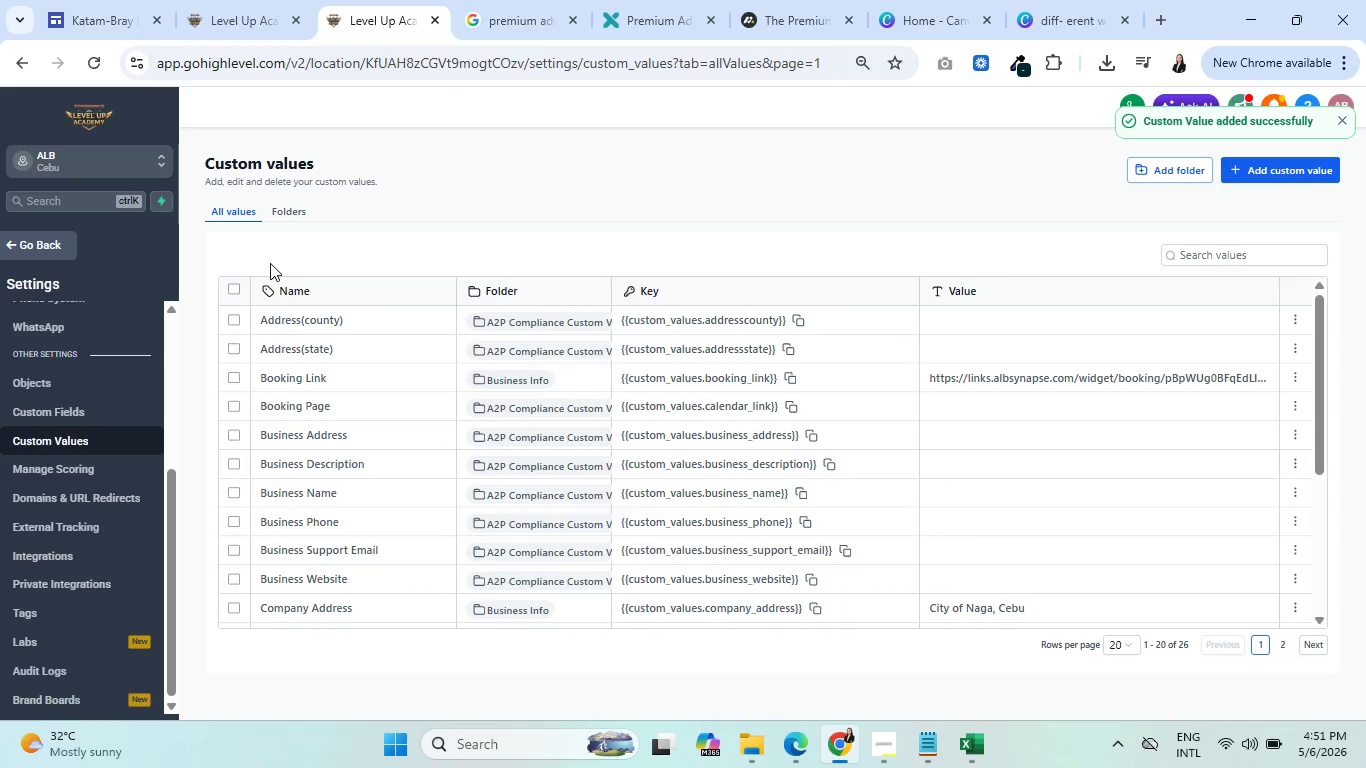 
scroll: coordinate [343, 434], scroll_direction: down, amount: 4.0
 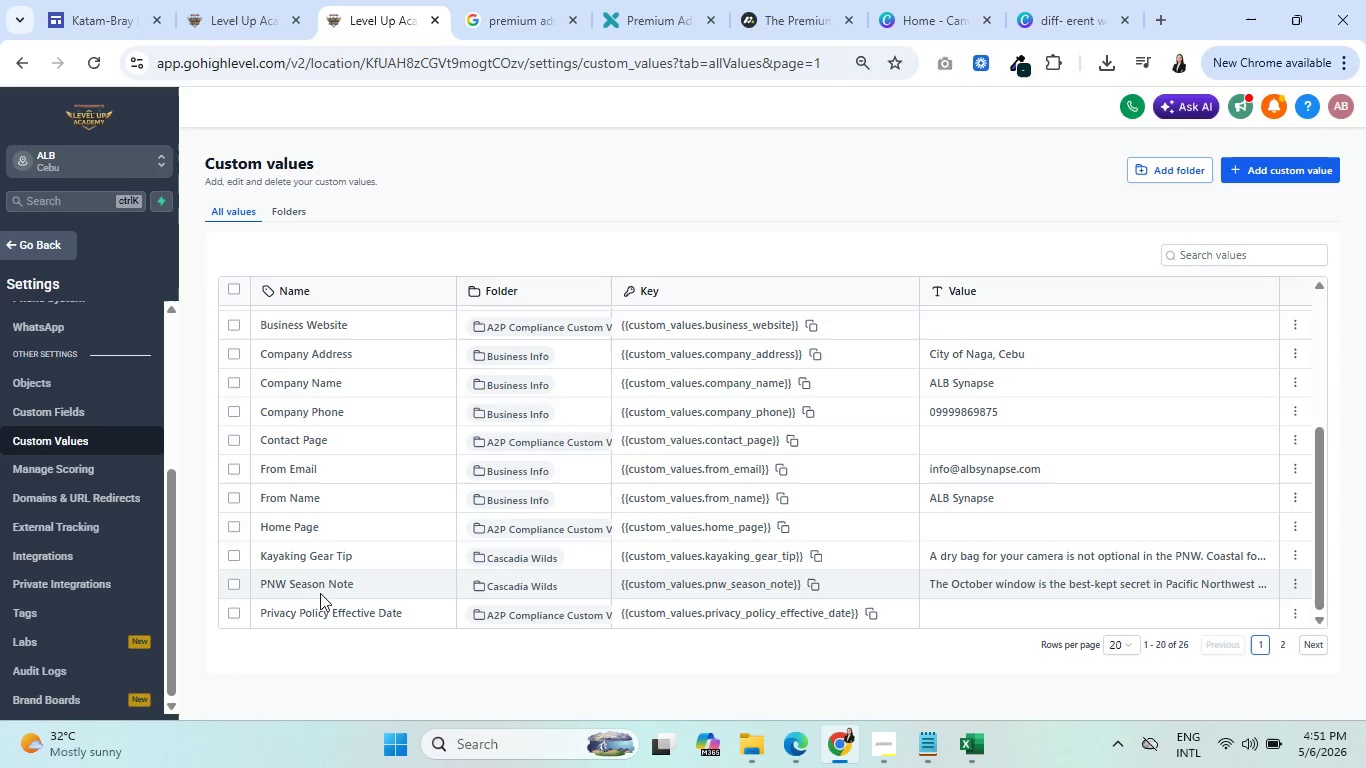 
scroll: coordinate [313, 497], scroll_direction: up, amount: 4.0
 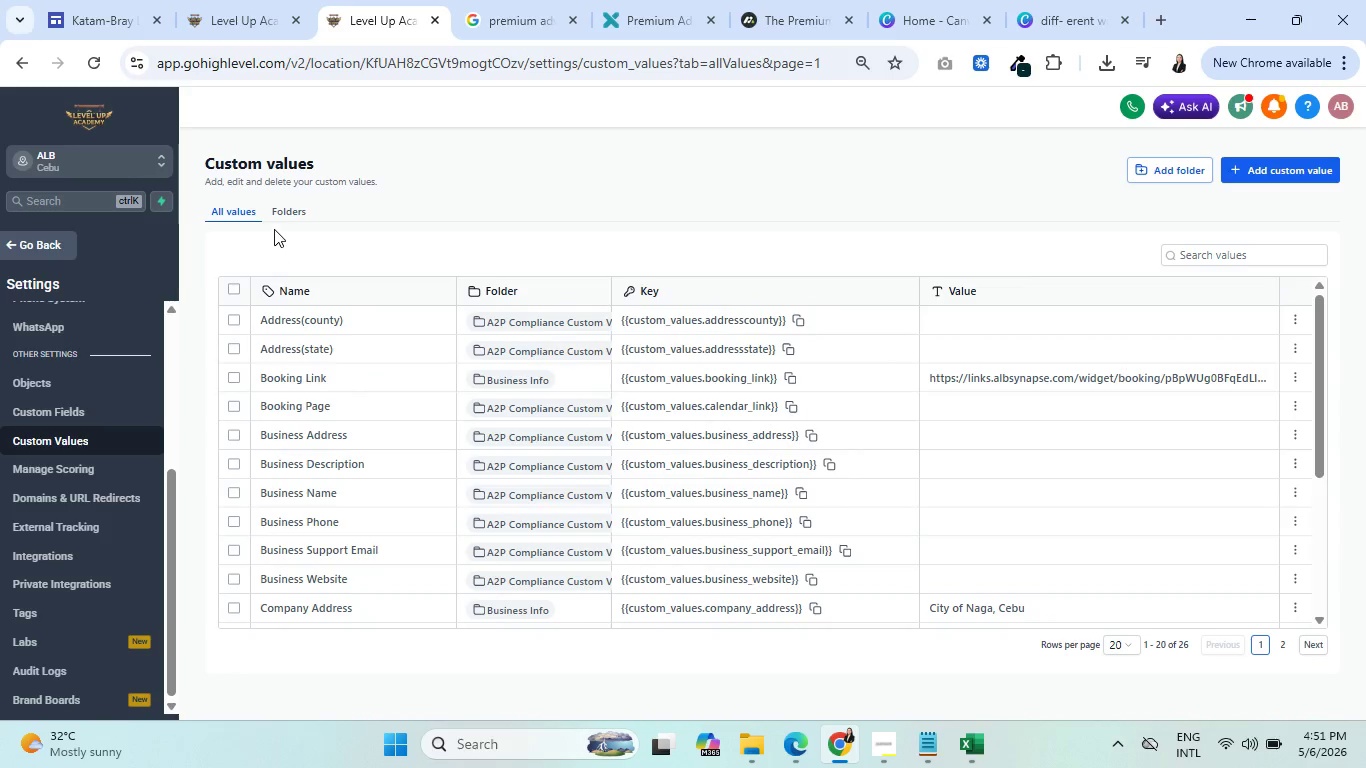 
left_click([278, 211])
 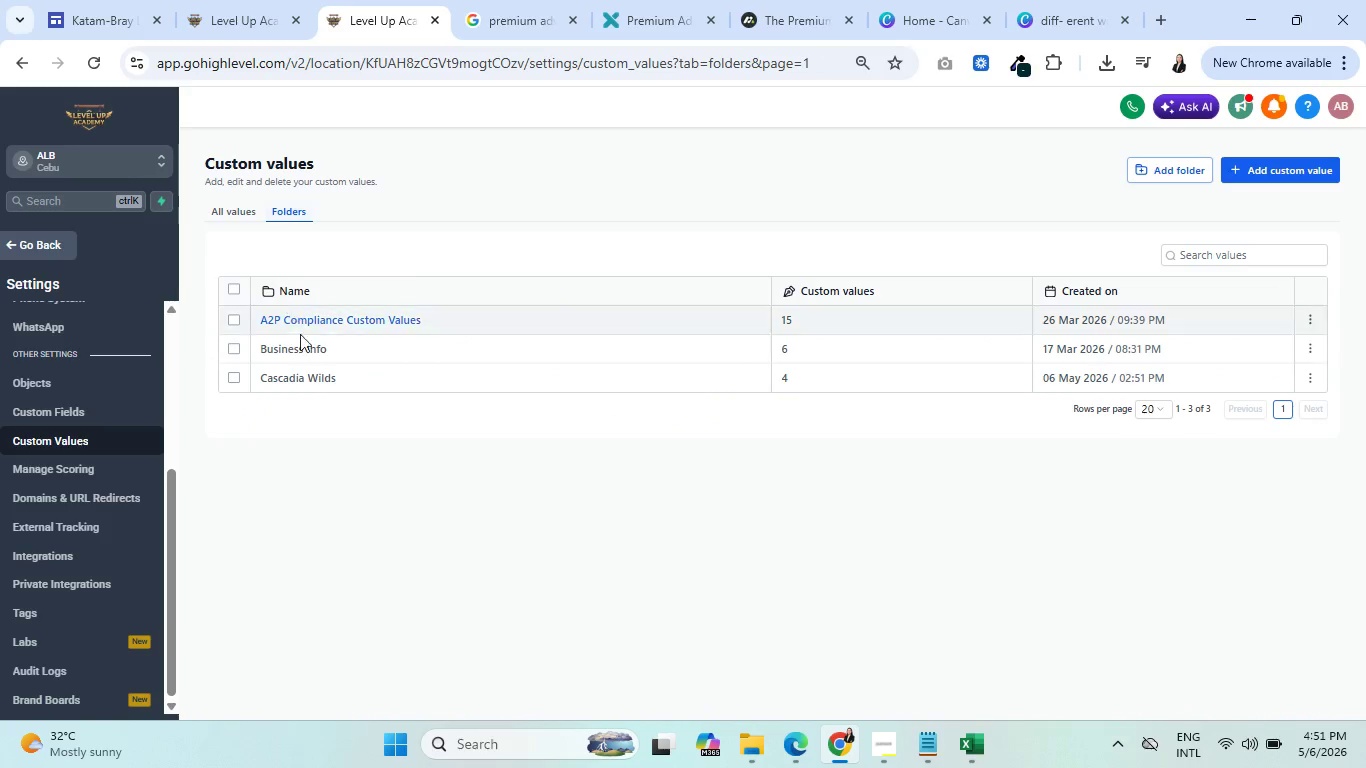 
double_click([300, 380])
 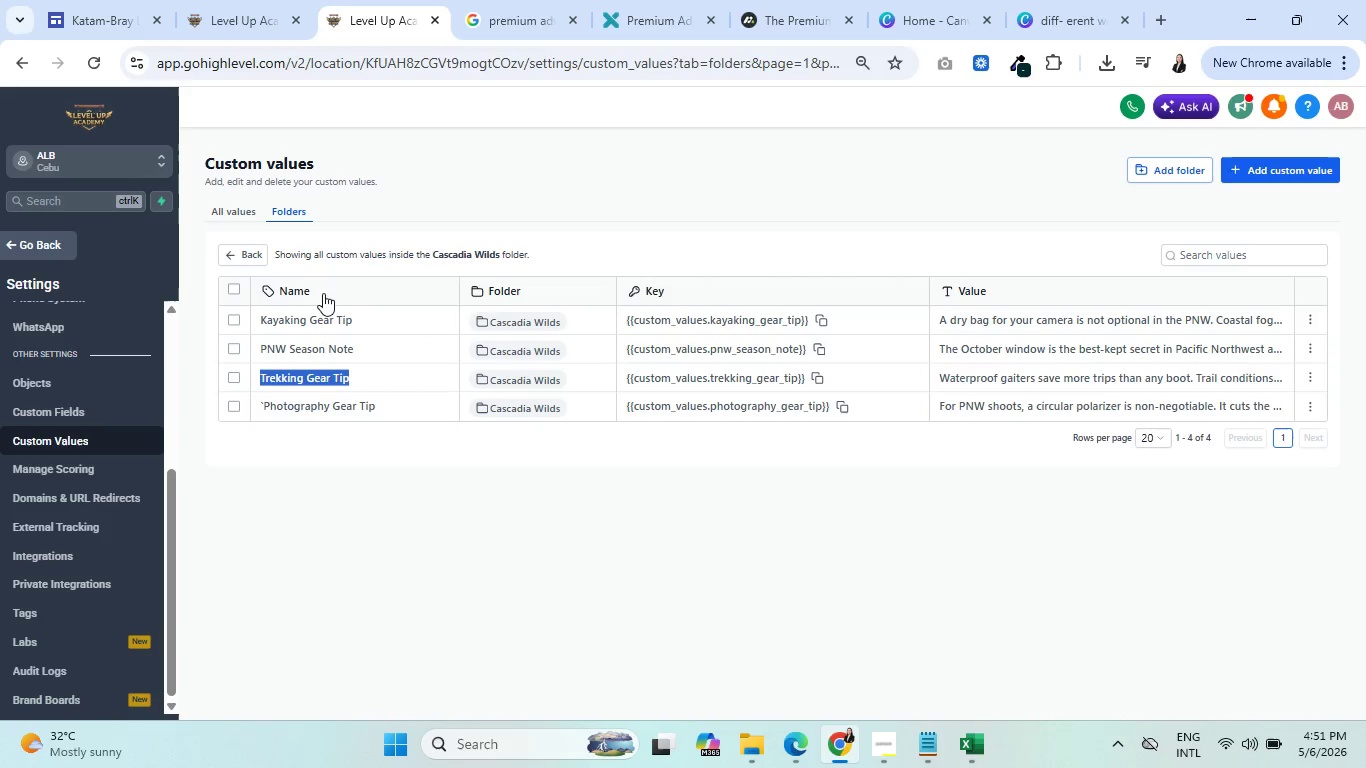 
left_click([322, 485])
 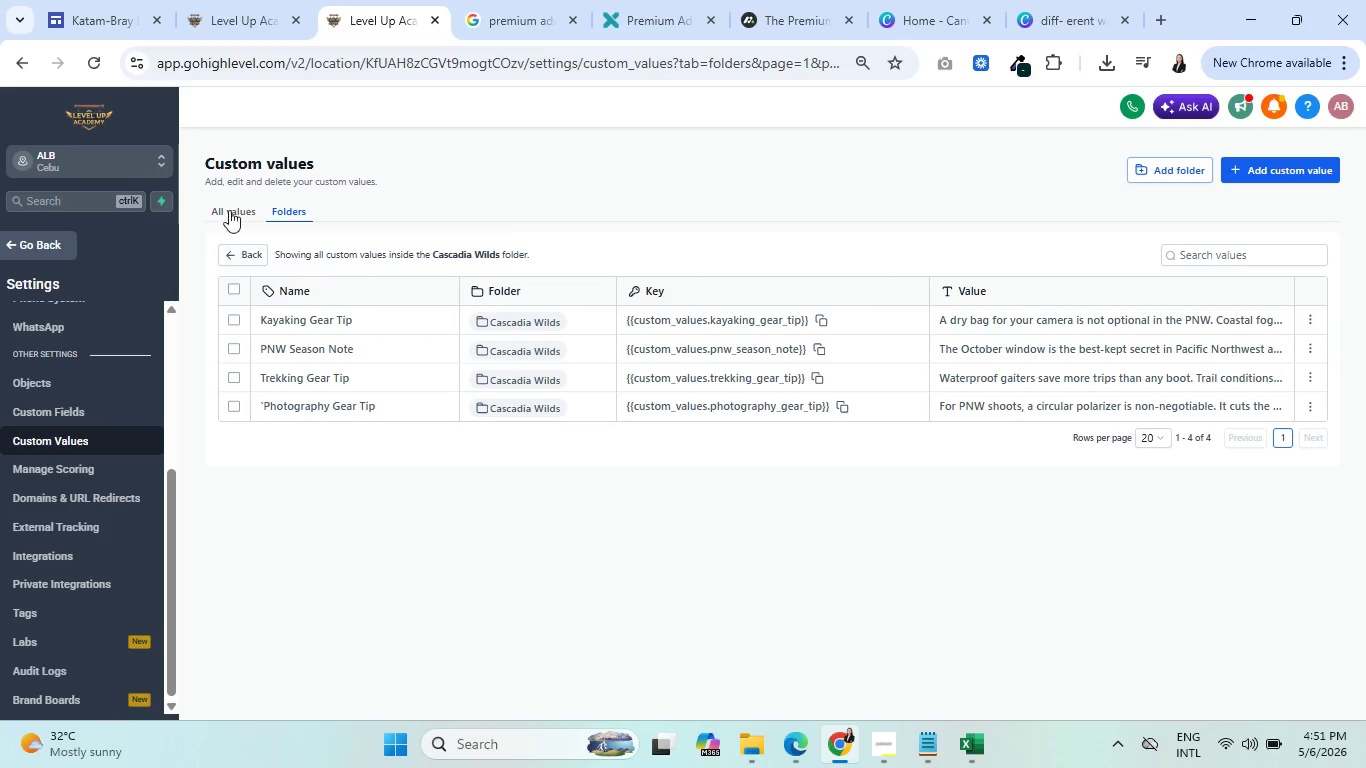 
left_click([229, 207])
 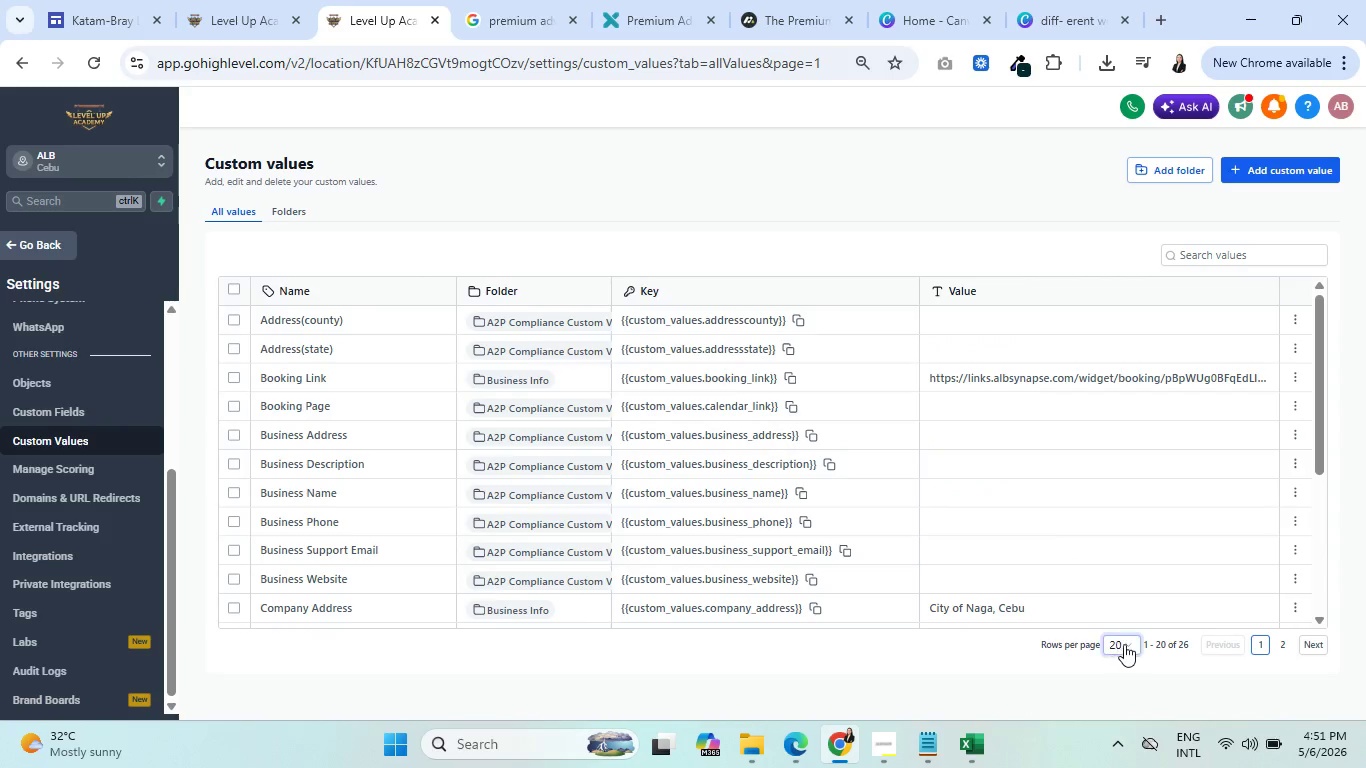 
left_click([1129, 644])
 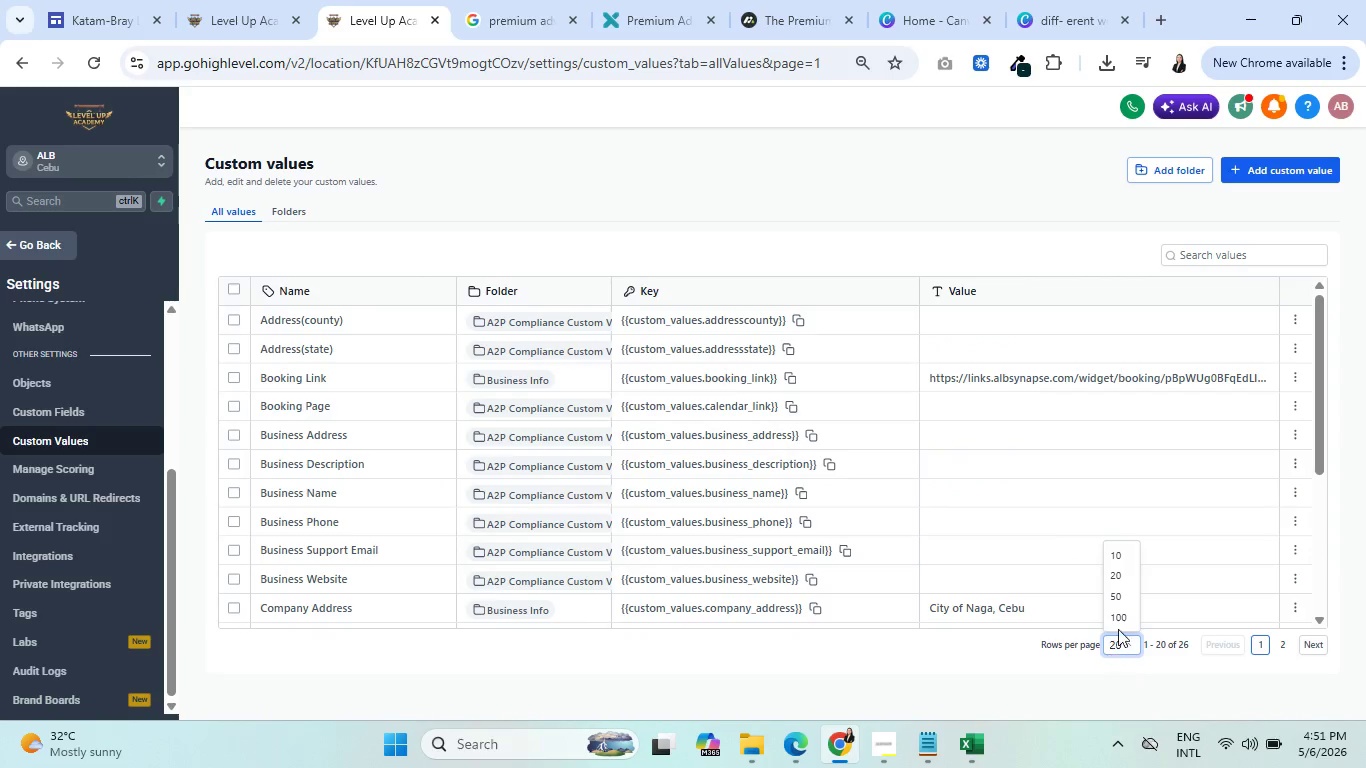 
left_click([1122, 617])
 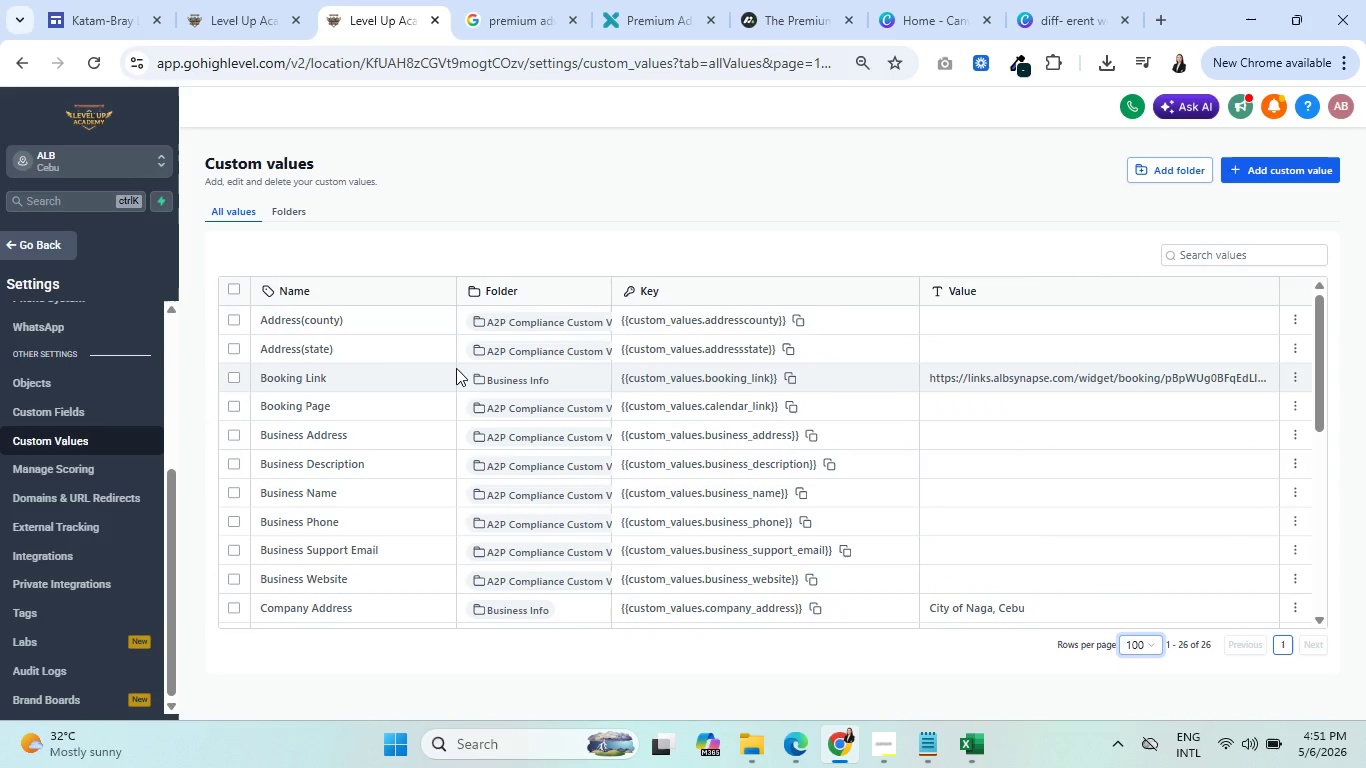 
scroll: coordinate [360, 582], scroll_direction: down, amount: 8.0
 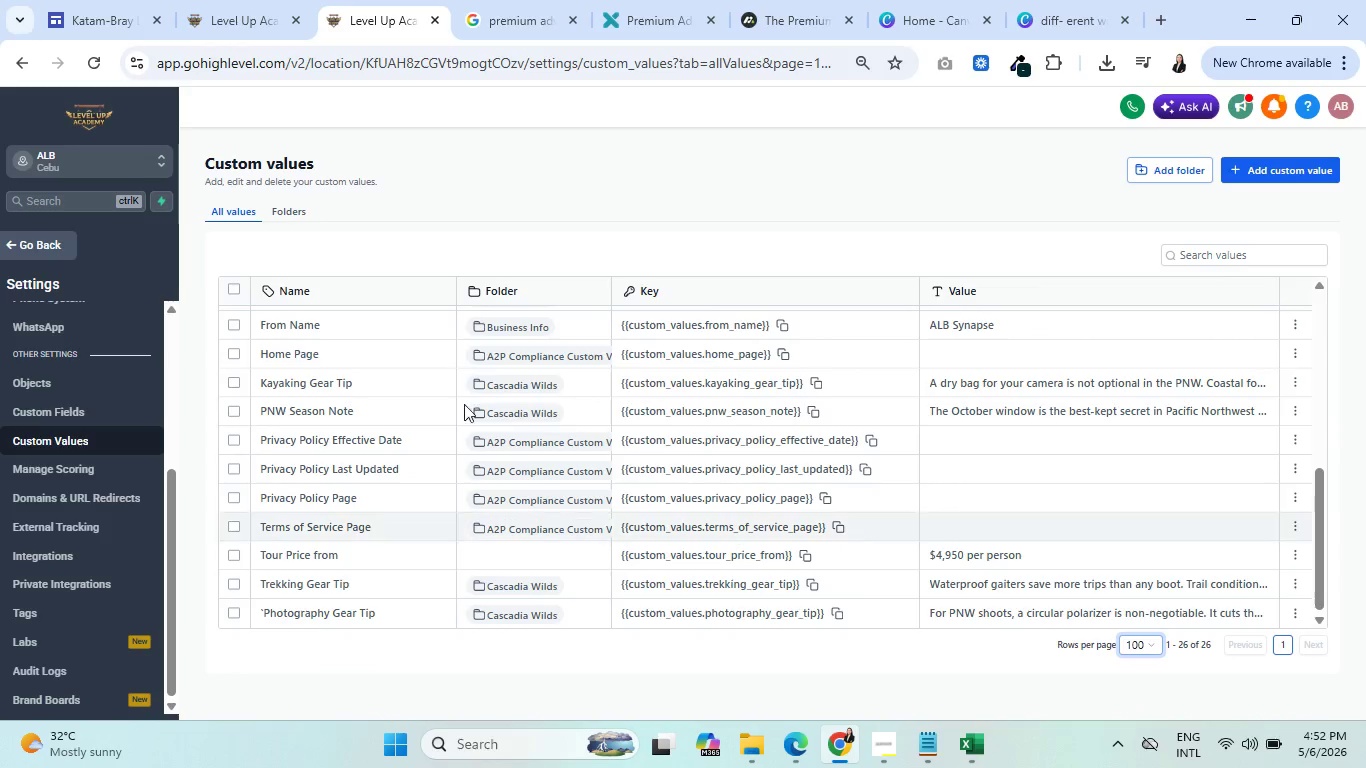 
left_click([482, 287])
 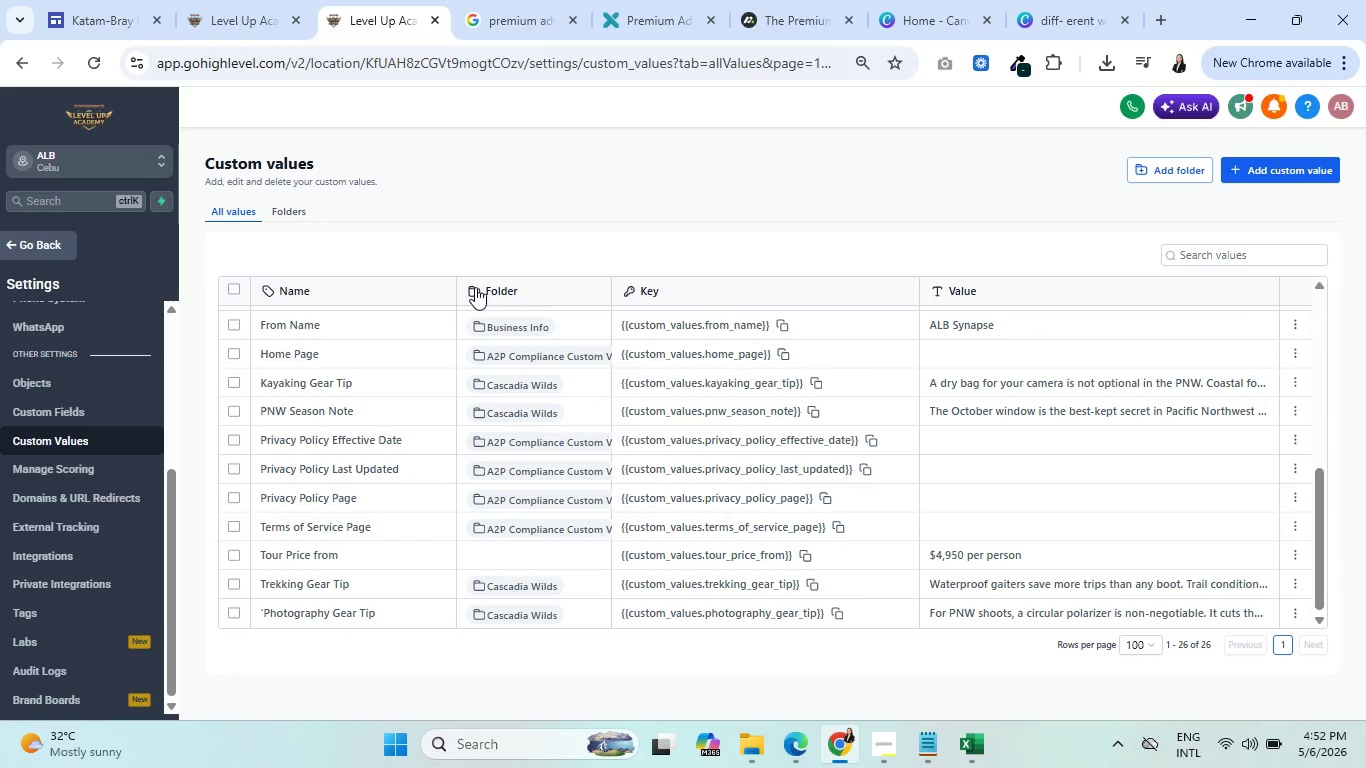 
left_click([474, 287])
 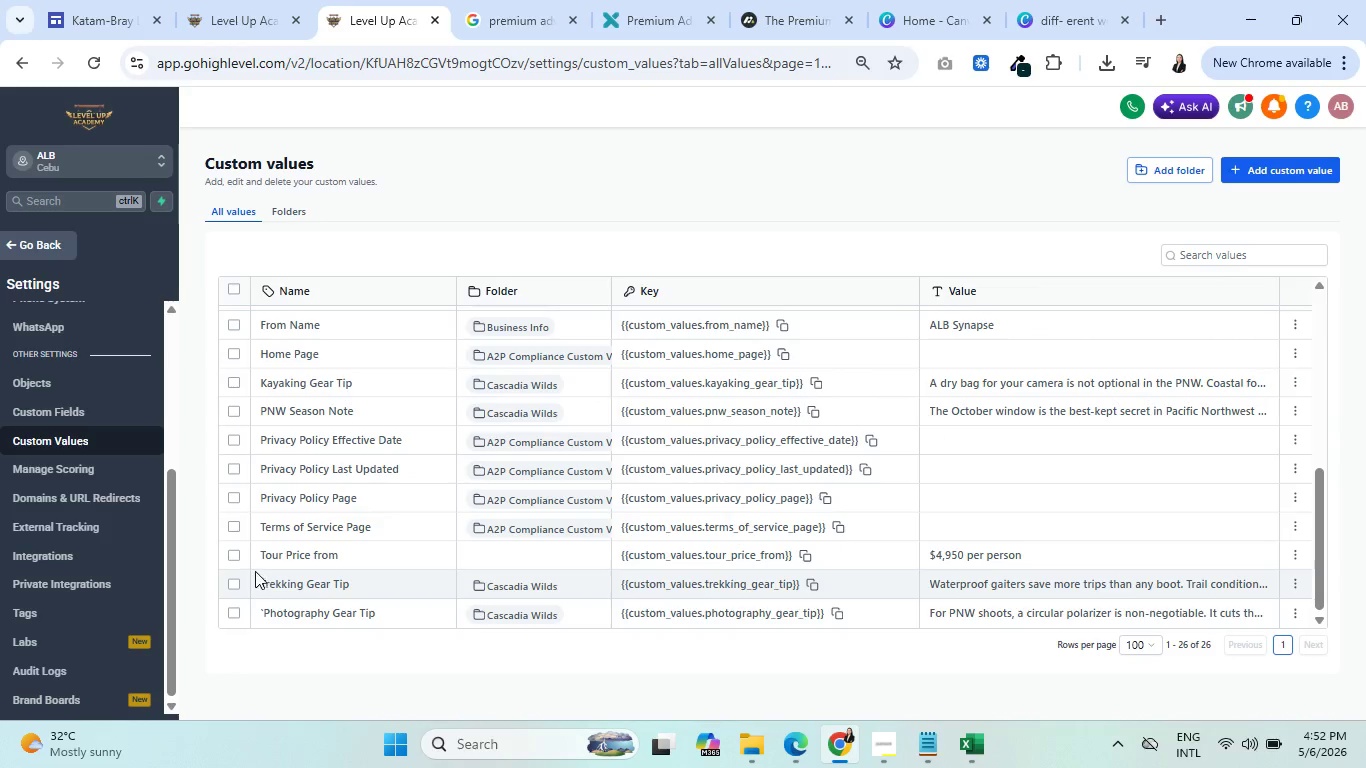 
left_click([232, 556])
 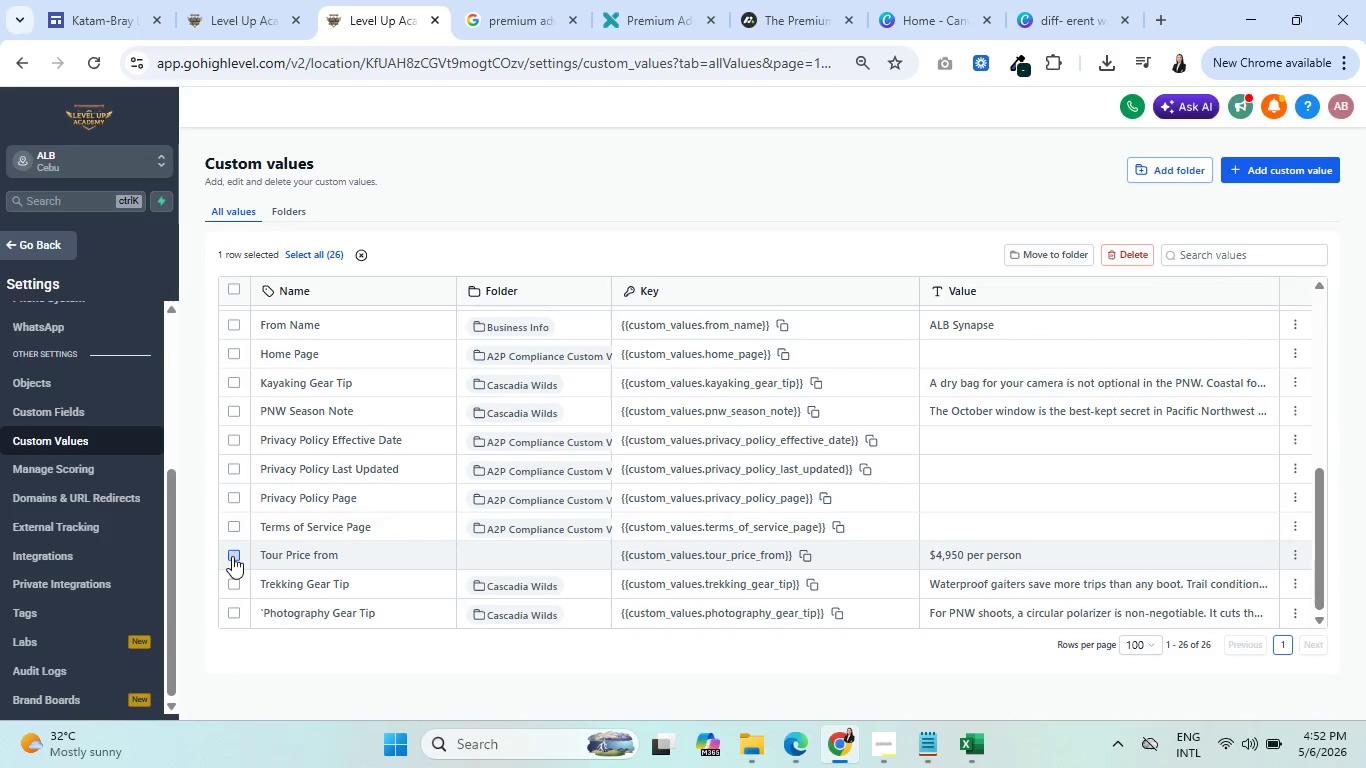 
mouse_move([1026, 259])
 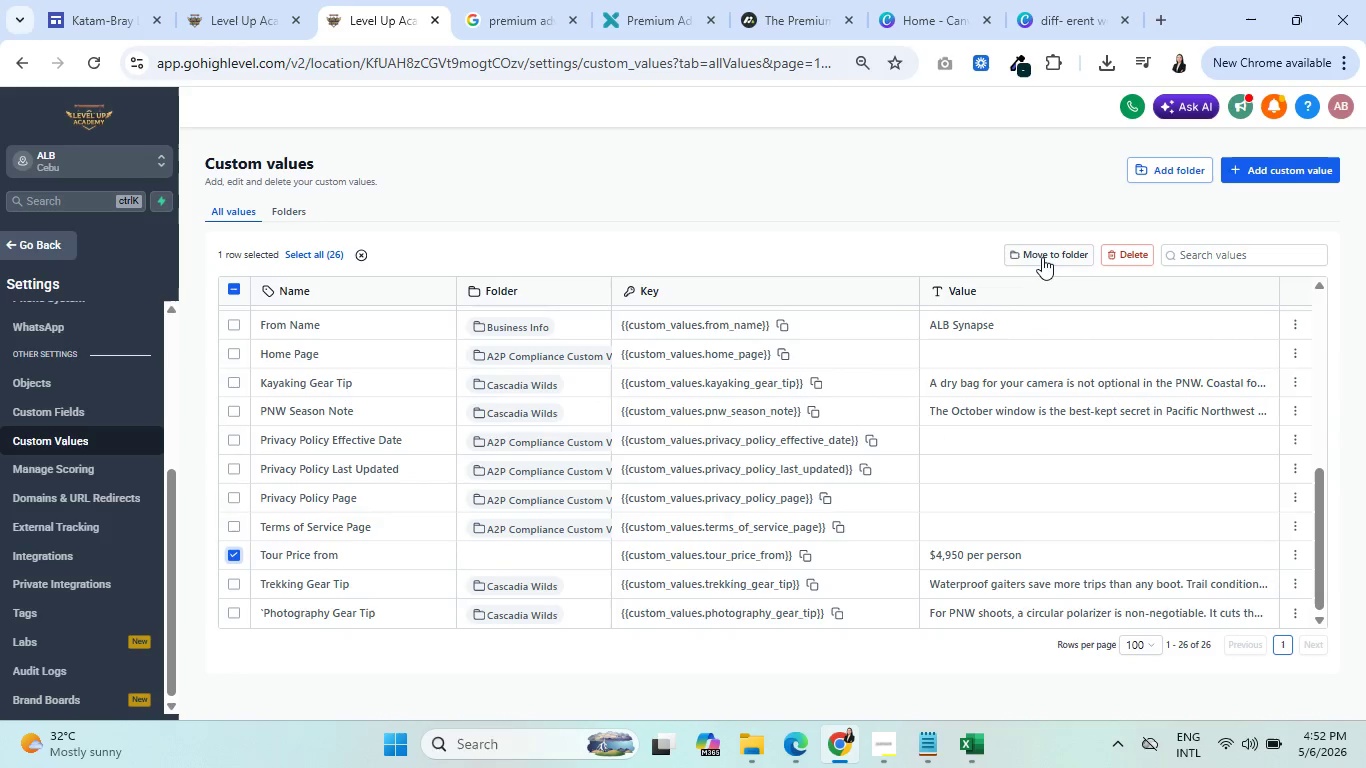 
left_click([1042, 261])
 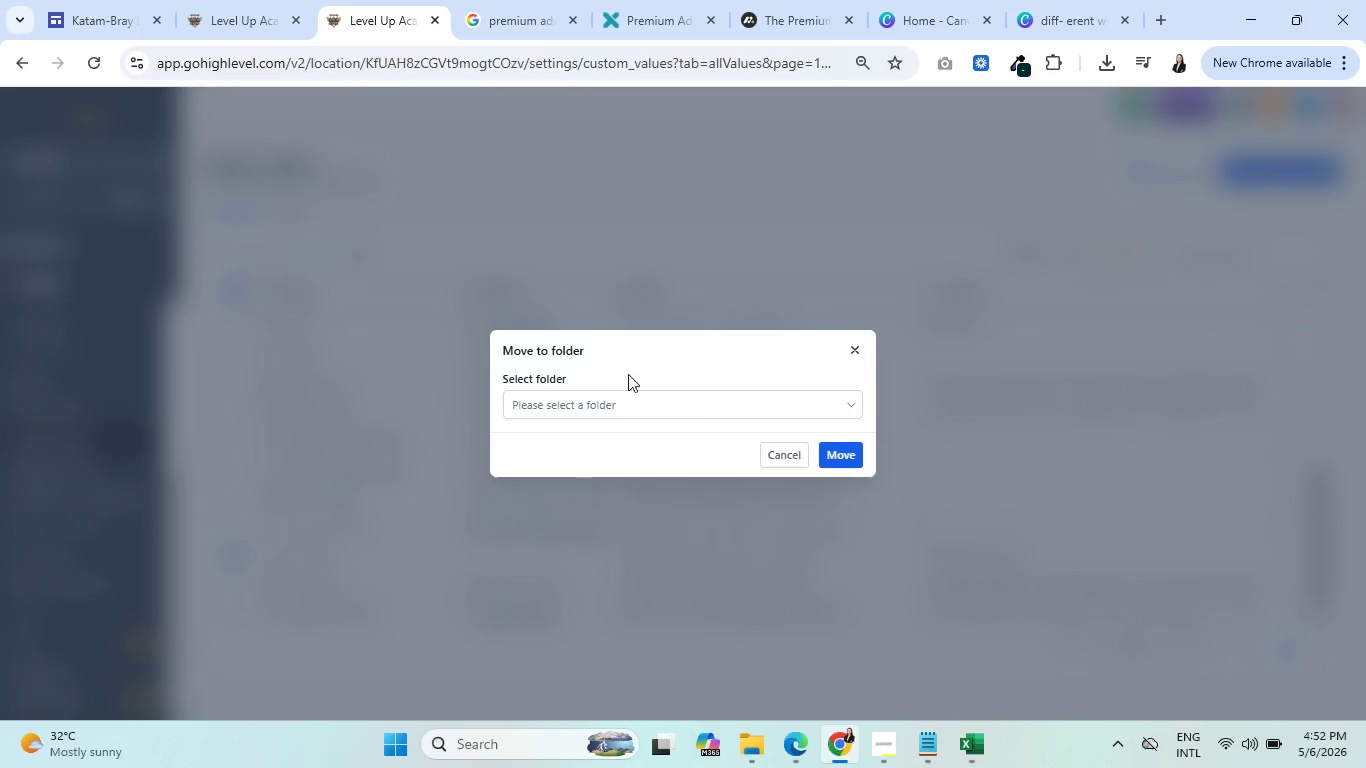 
left_click([631, 403])
 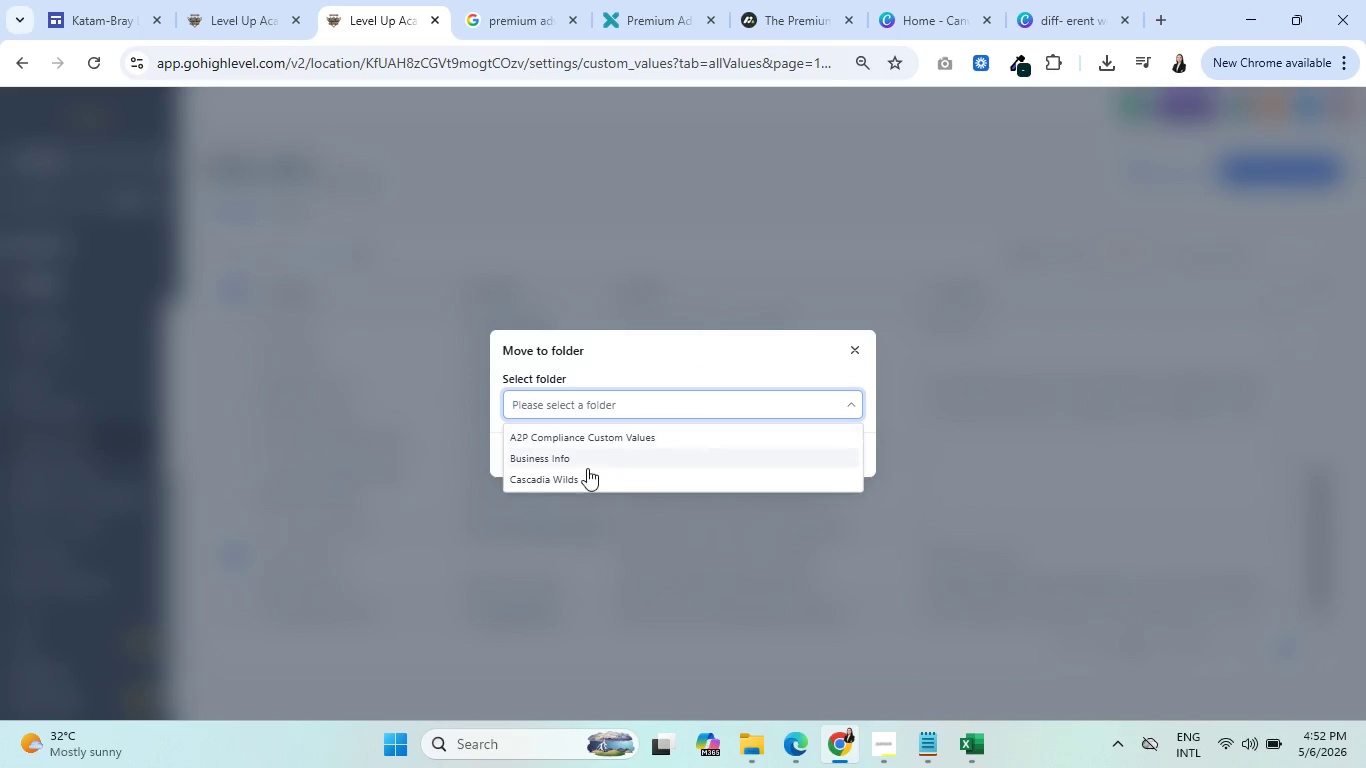 
left_click([580, 485])
 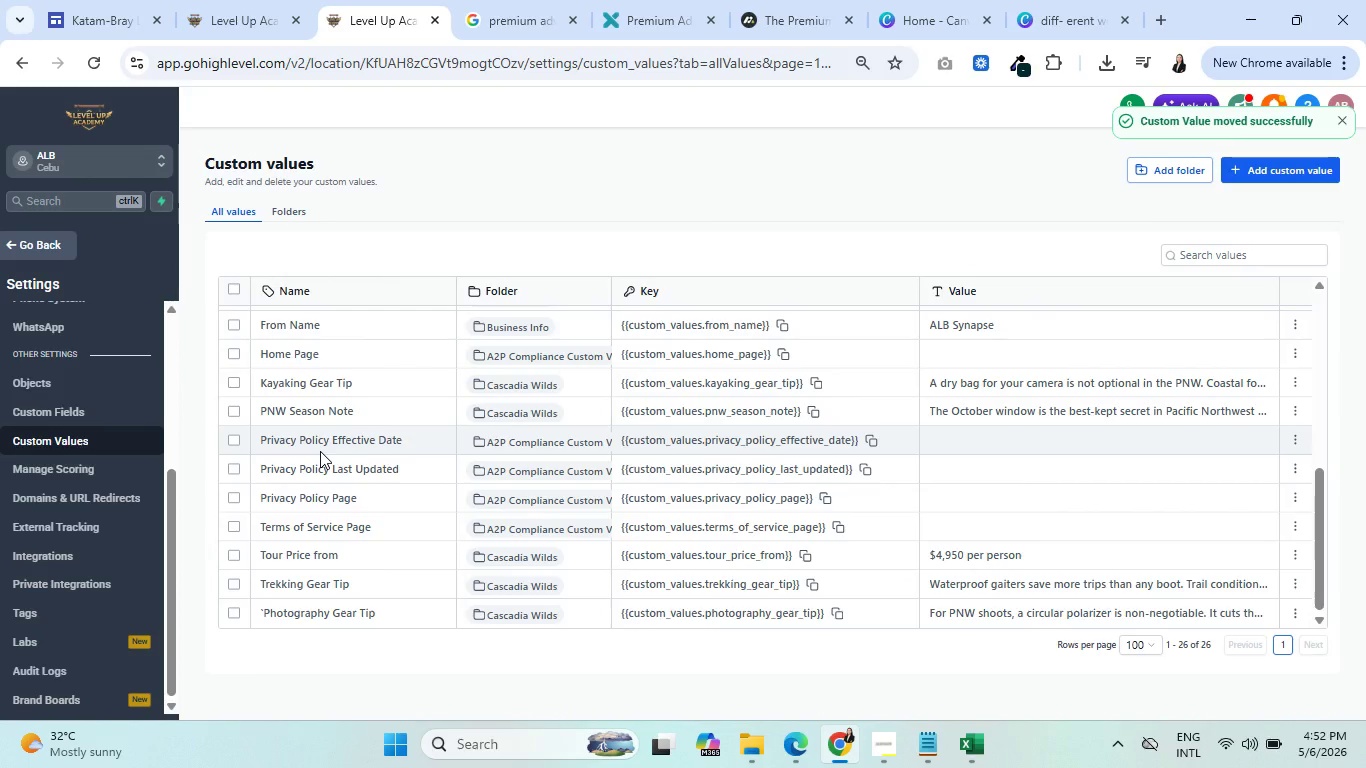 
wait(12.28)
 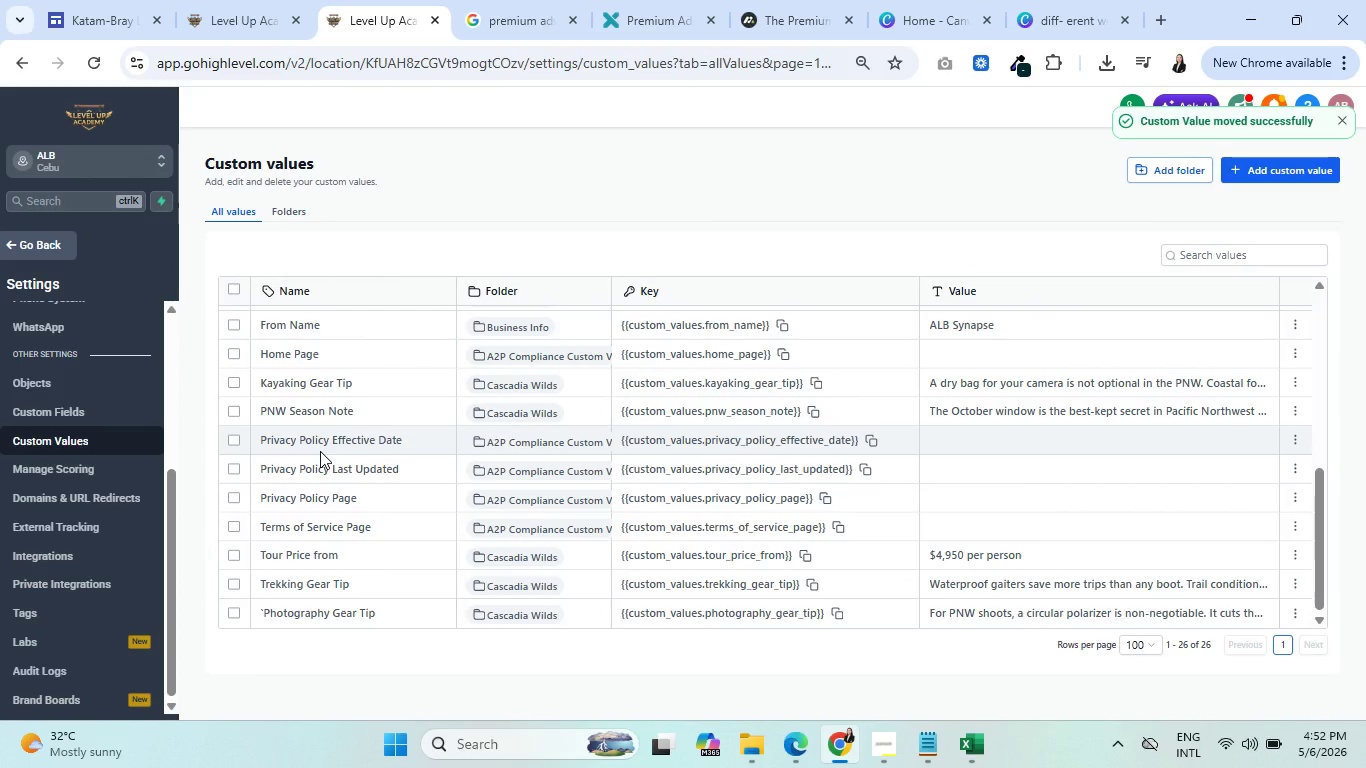 
scroll: coordinate [559, 433], scroll_direction: up, amount: 10.0
 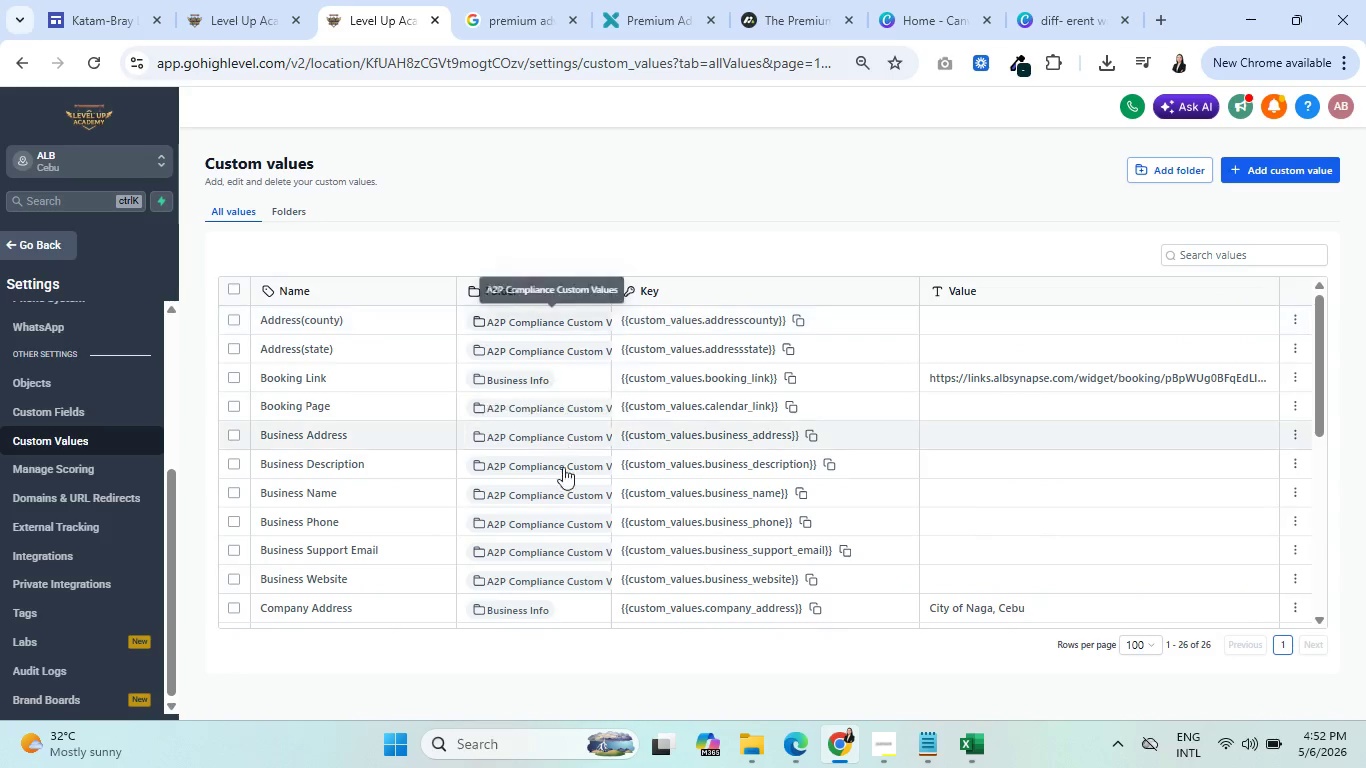 
scroll: coordinate [562, 436], scroll_direction: down, amount: 5.0
 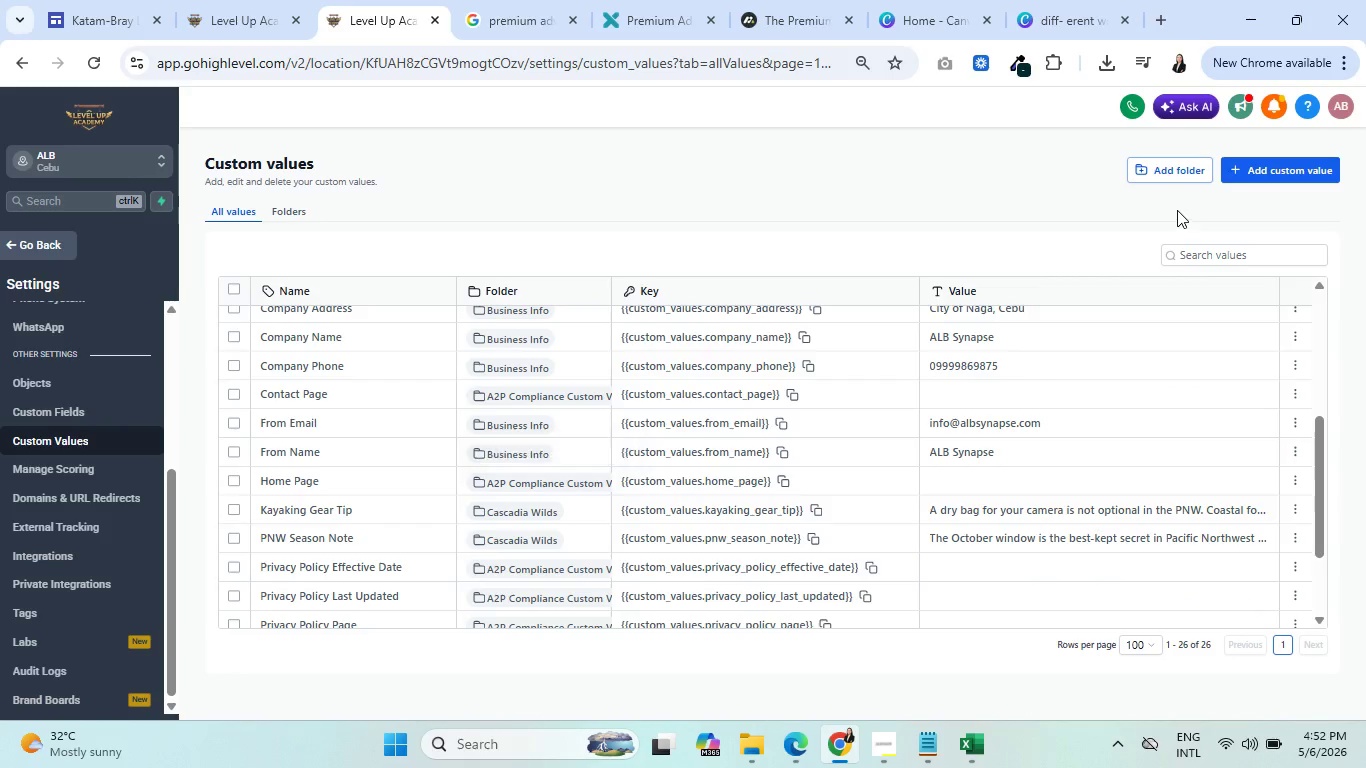 
left_click([1201, 259])
 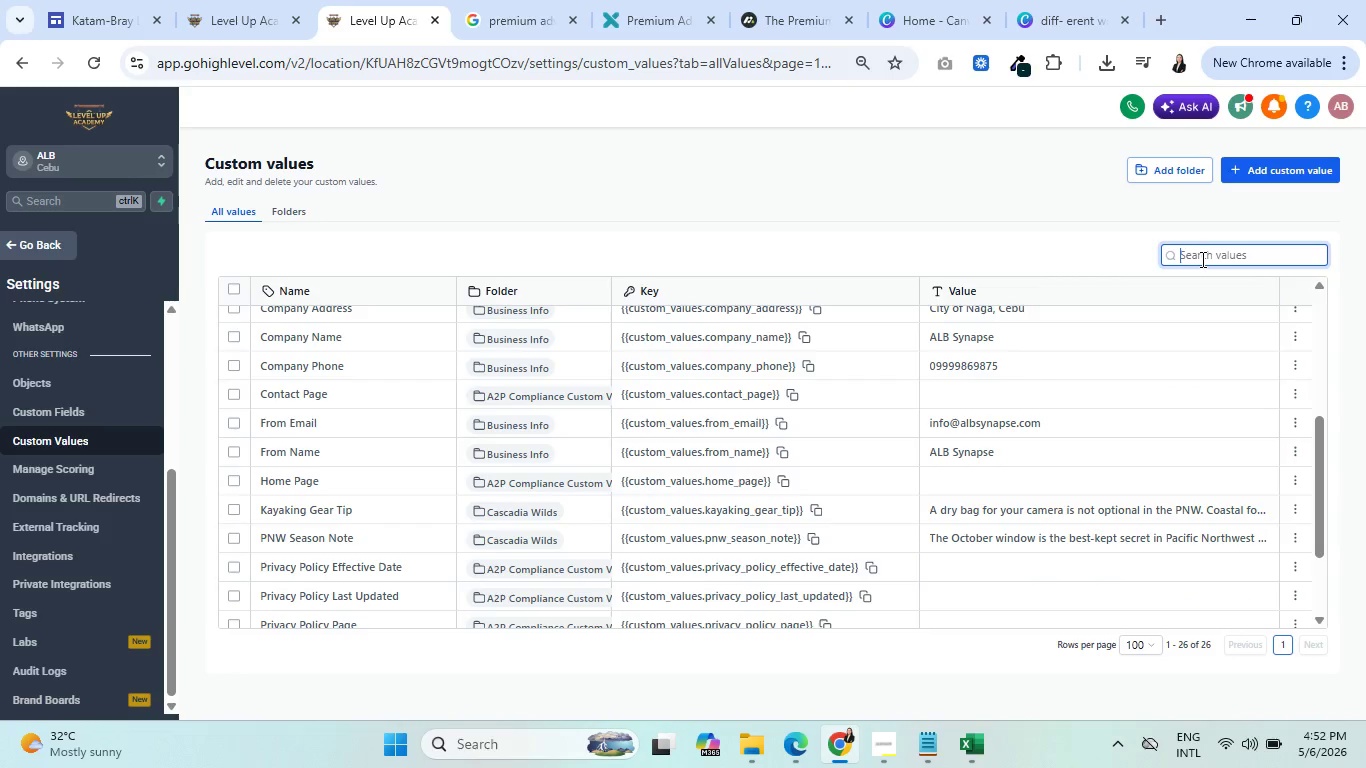 
type(casc)
 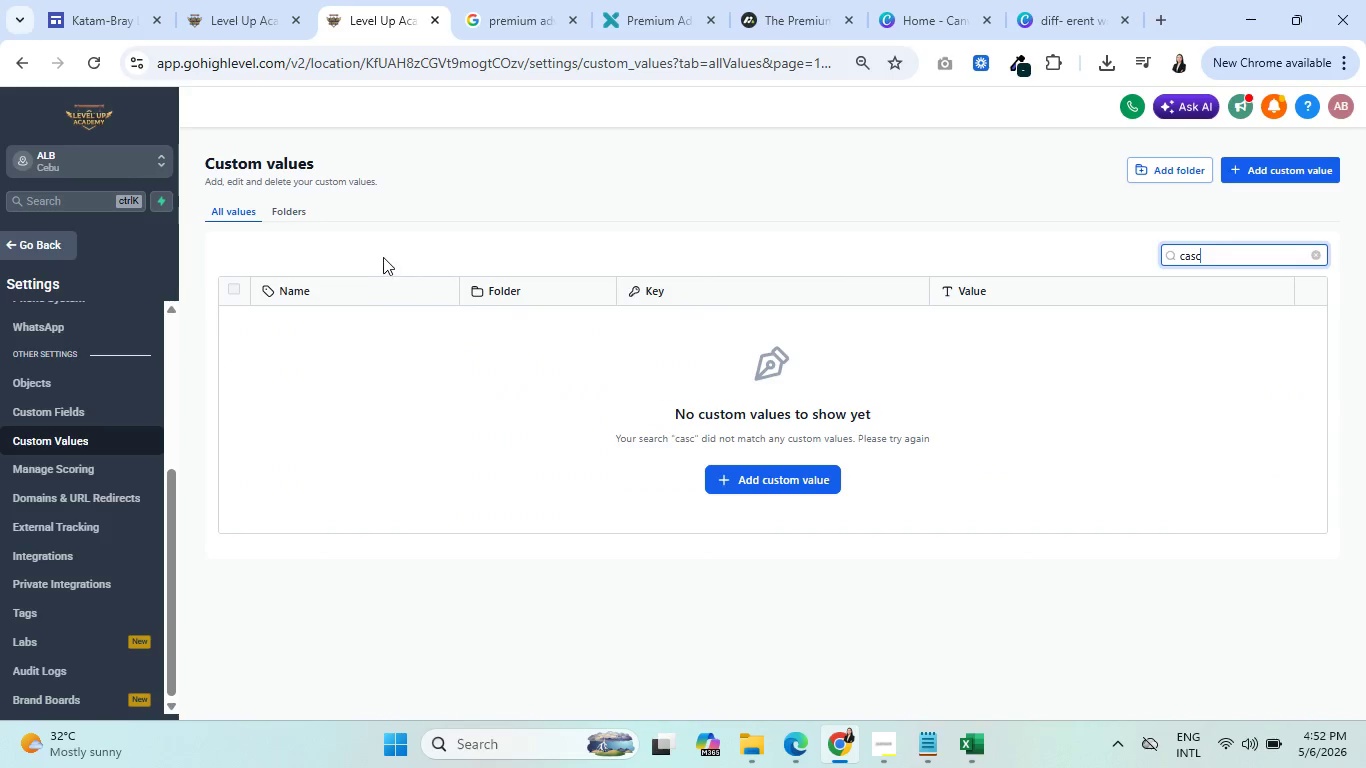 
left_click([1321, 253])
 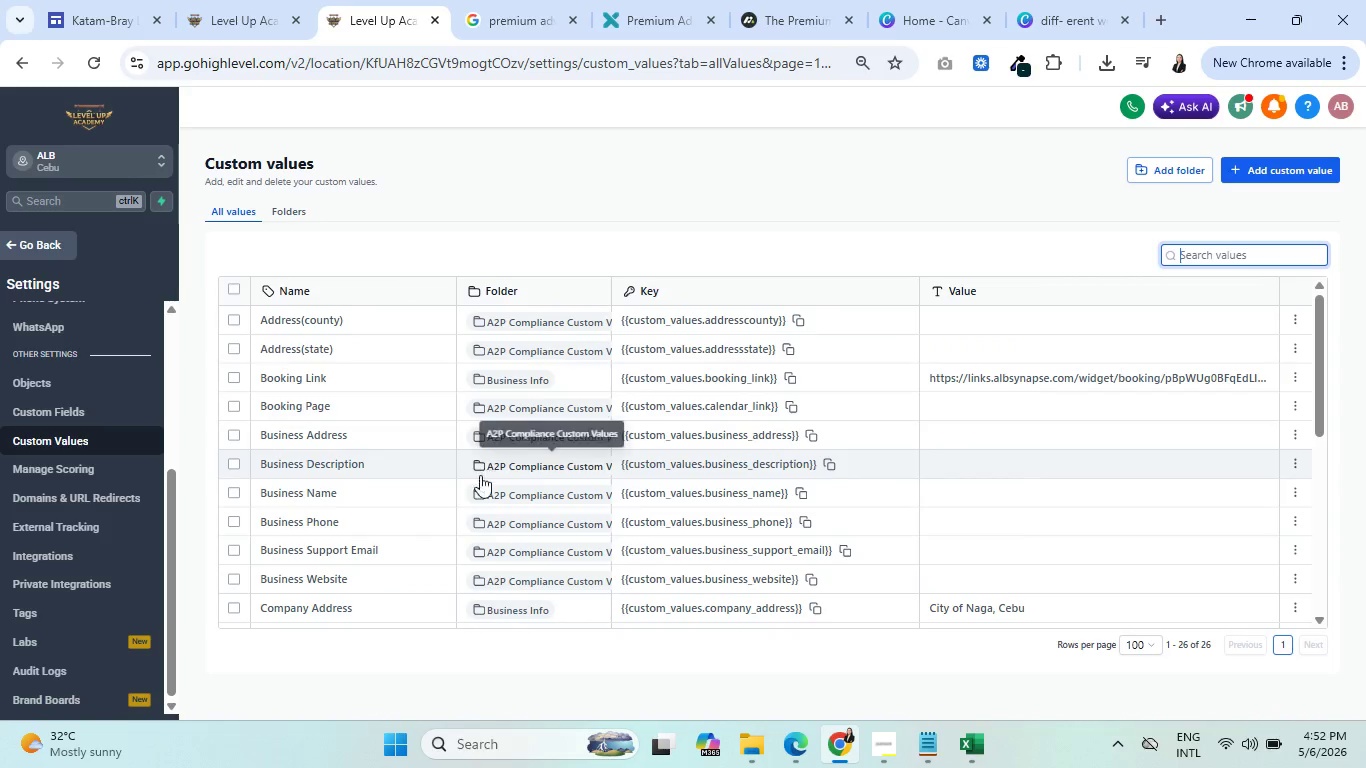 
scroll: coordinate [446, 495], scroll_direction: down, amount: 5.0
 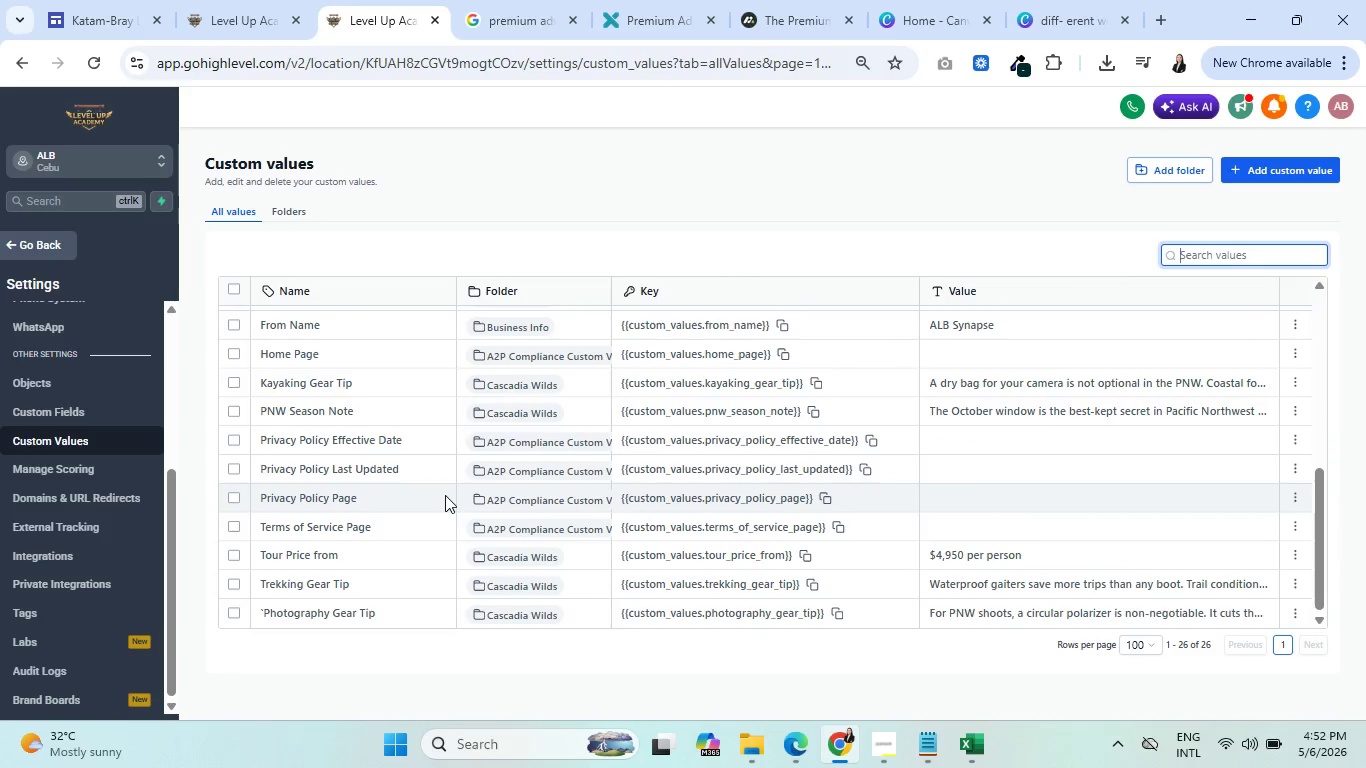 
wait(10.47)
 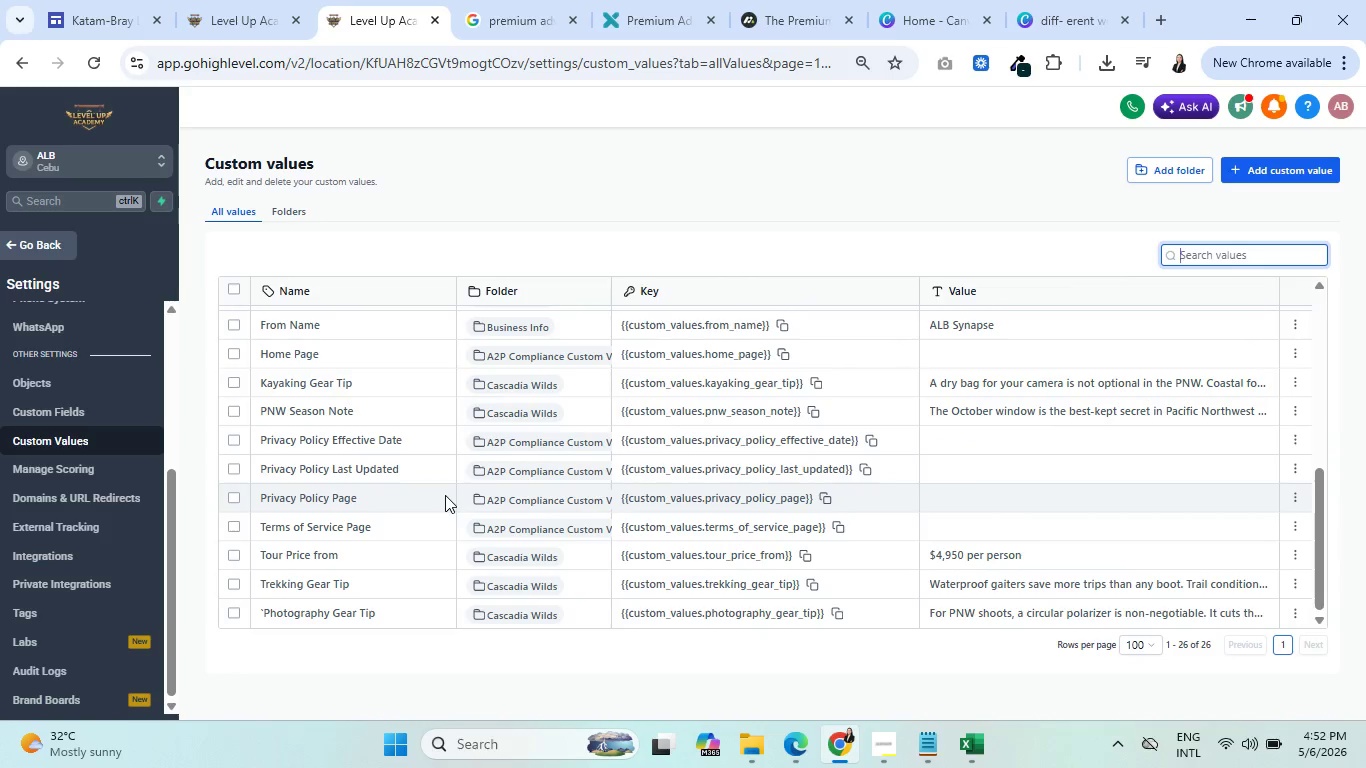 
left_click([255, 0])
 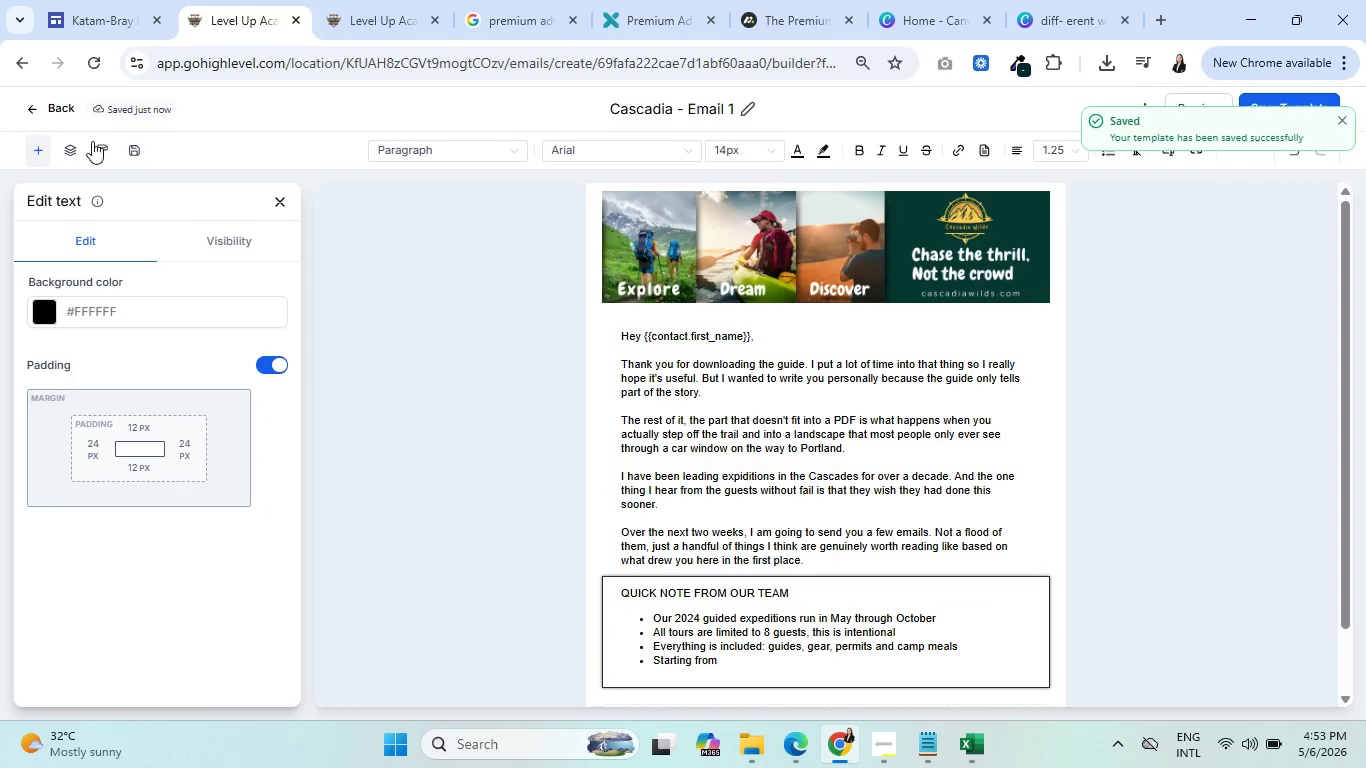 
left_click([38, 107])
 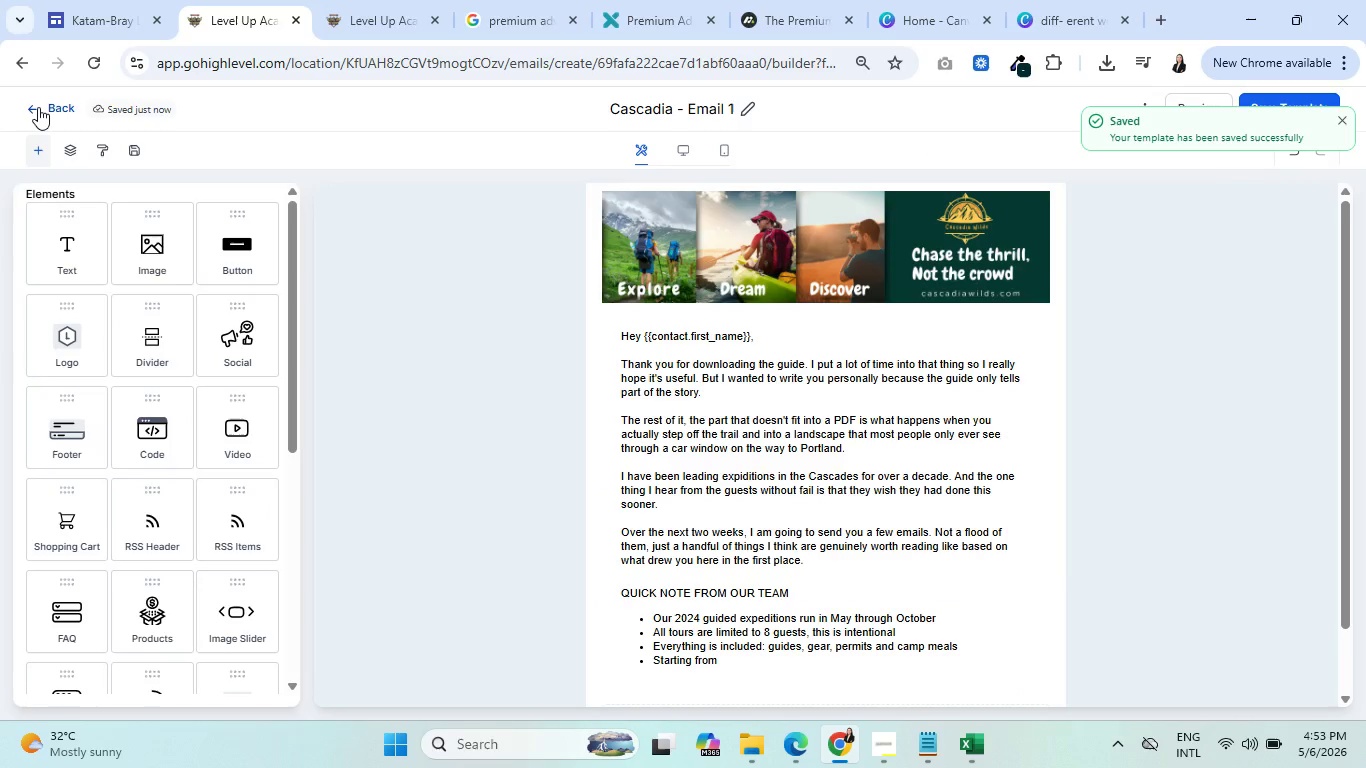 
left_click([38, 107])
 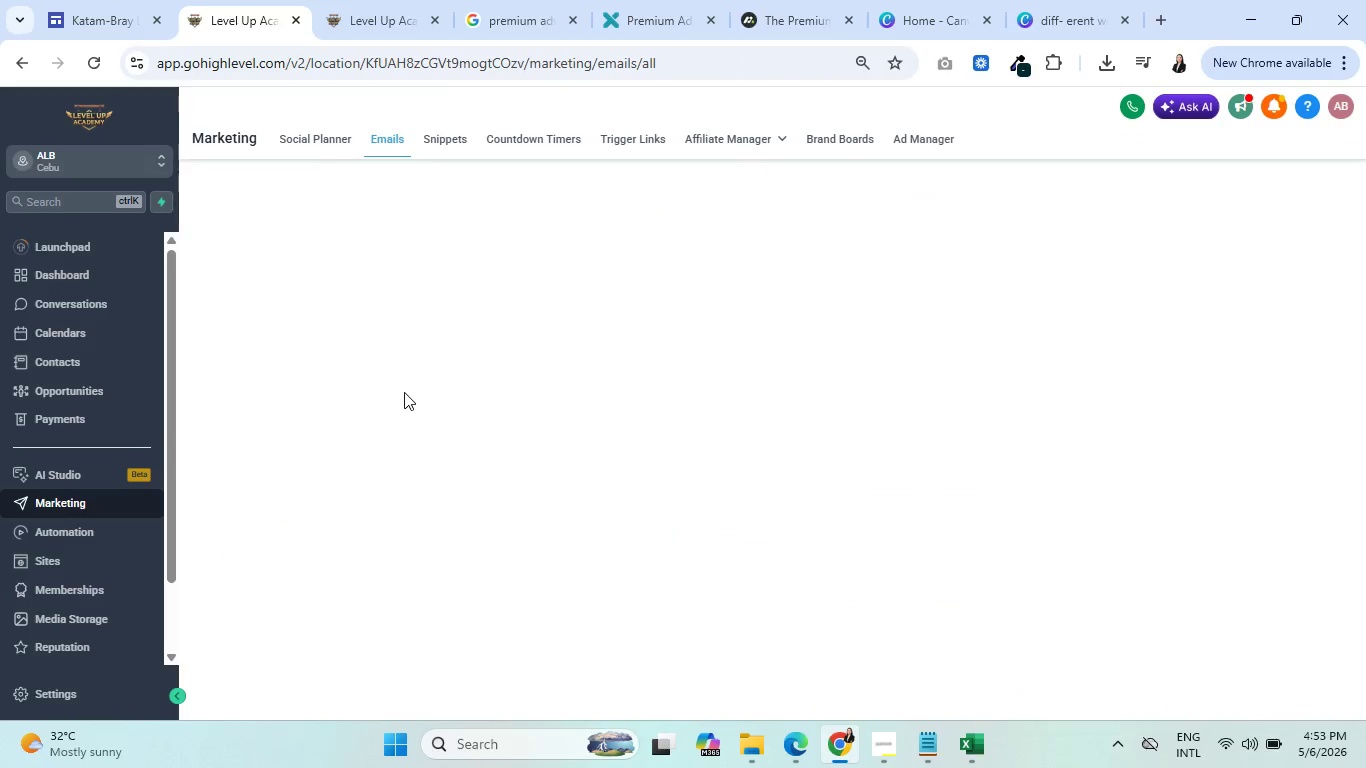 
wait(5.36)
 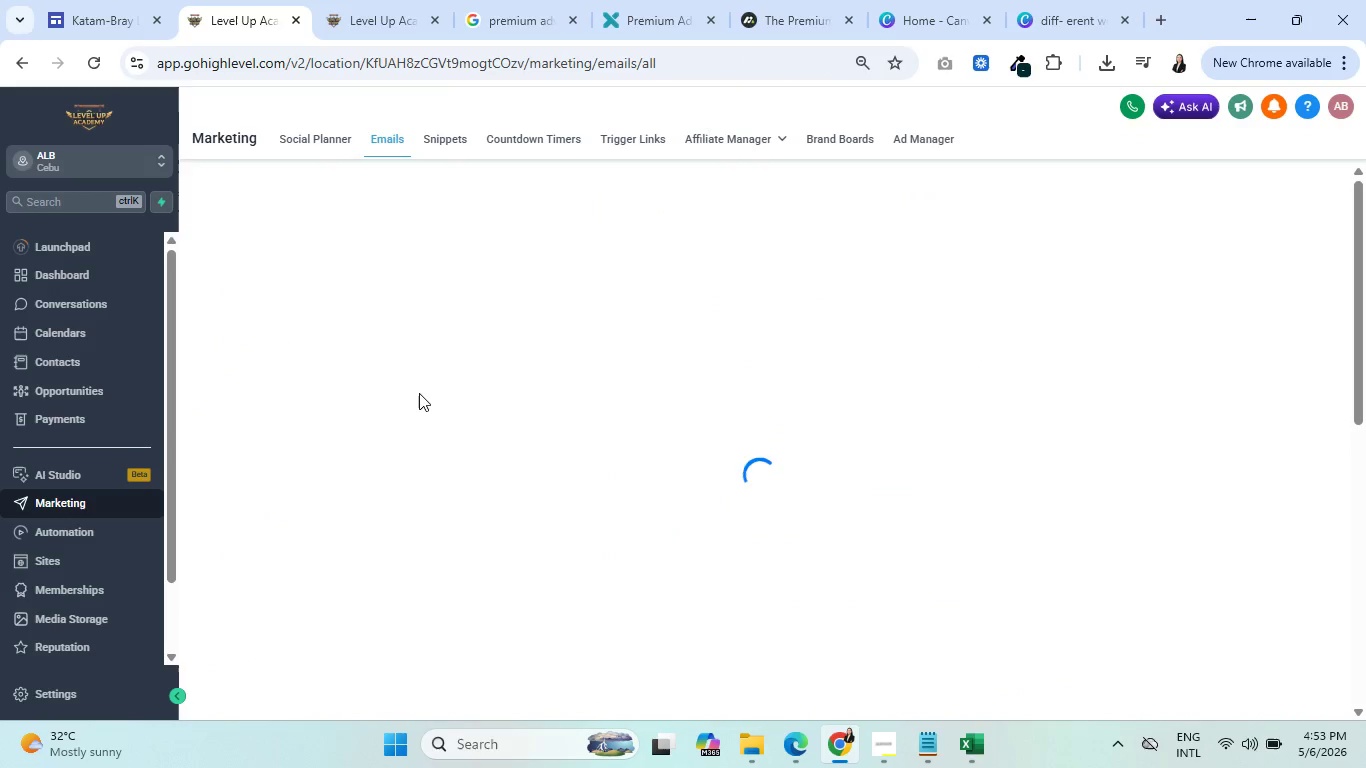 
left_click([403, 498])
 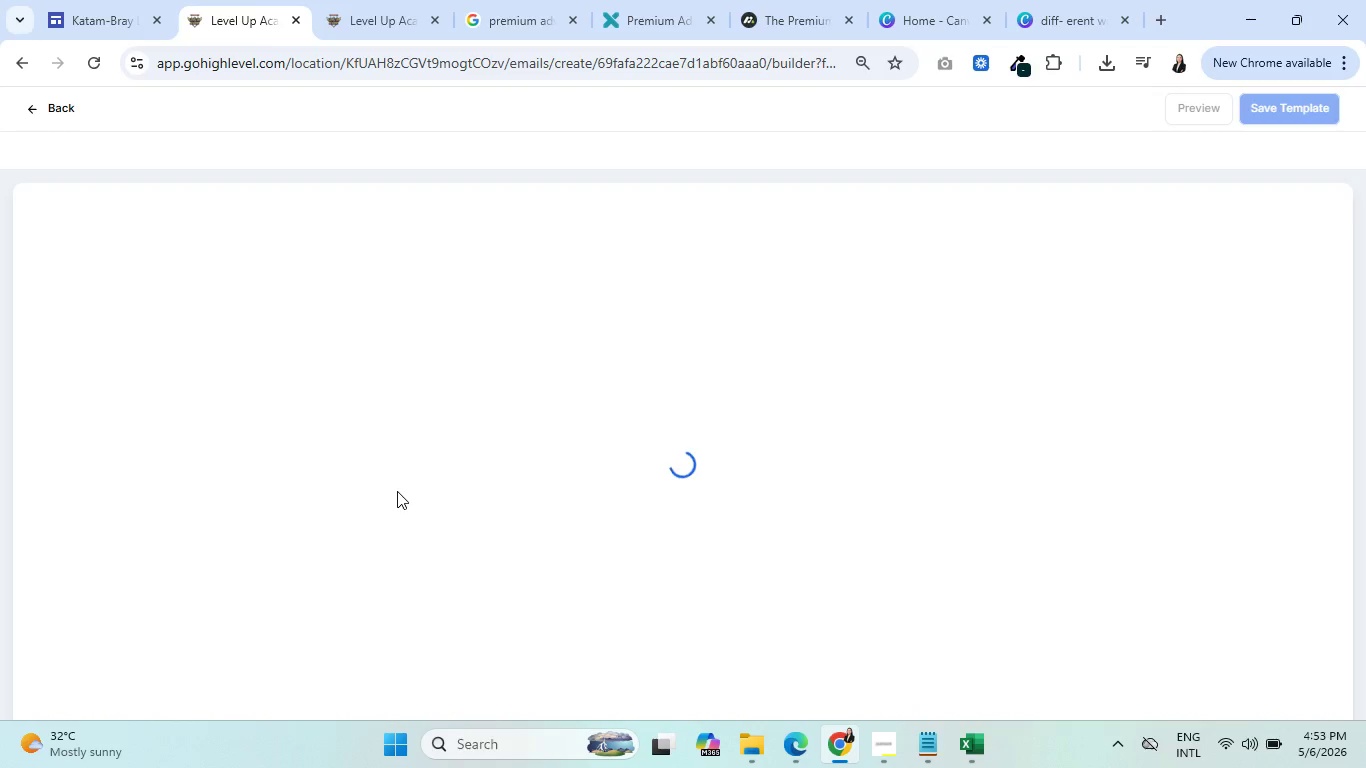 
wait(11.27)
 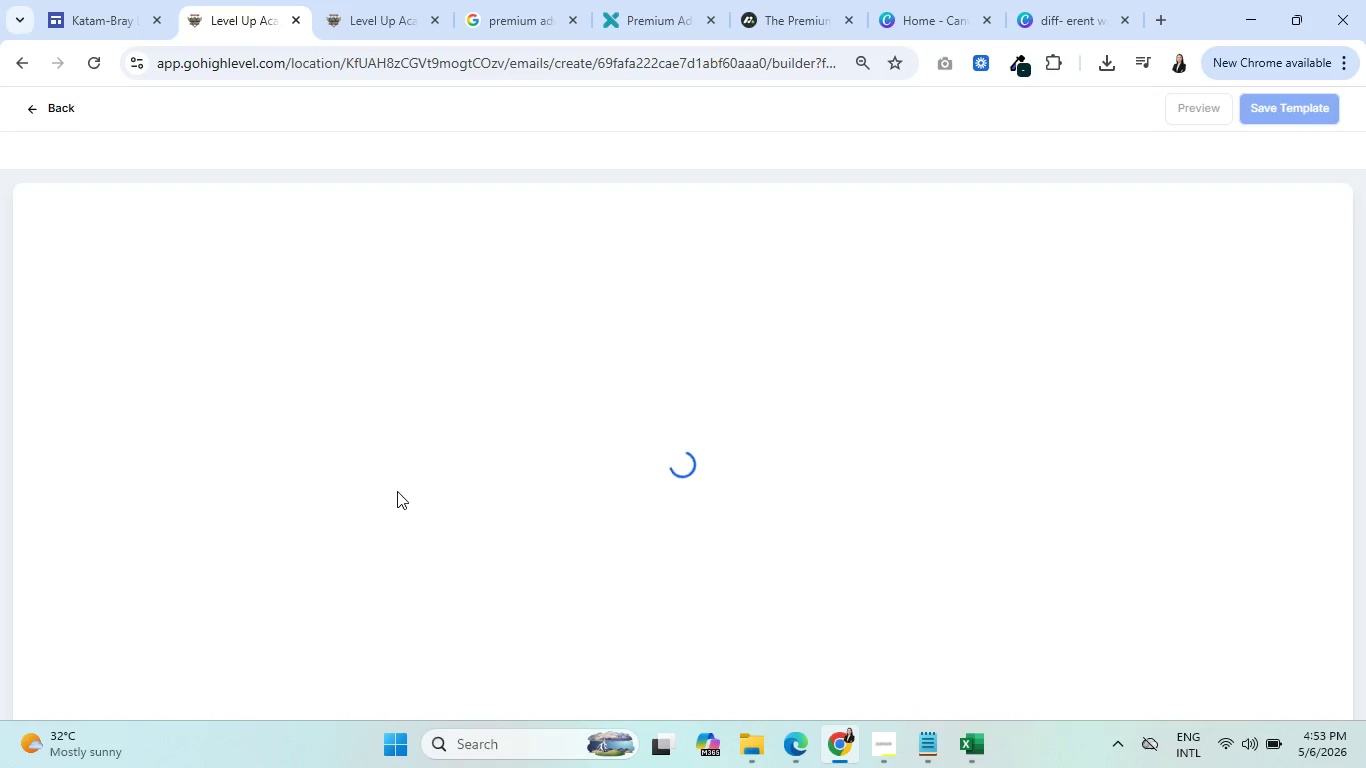 
scroll: coordinate [787, 495], scroll_direction: down, amount: 2.0
 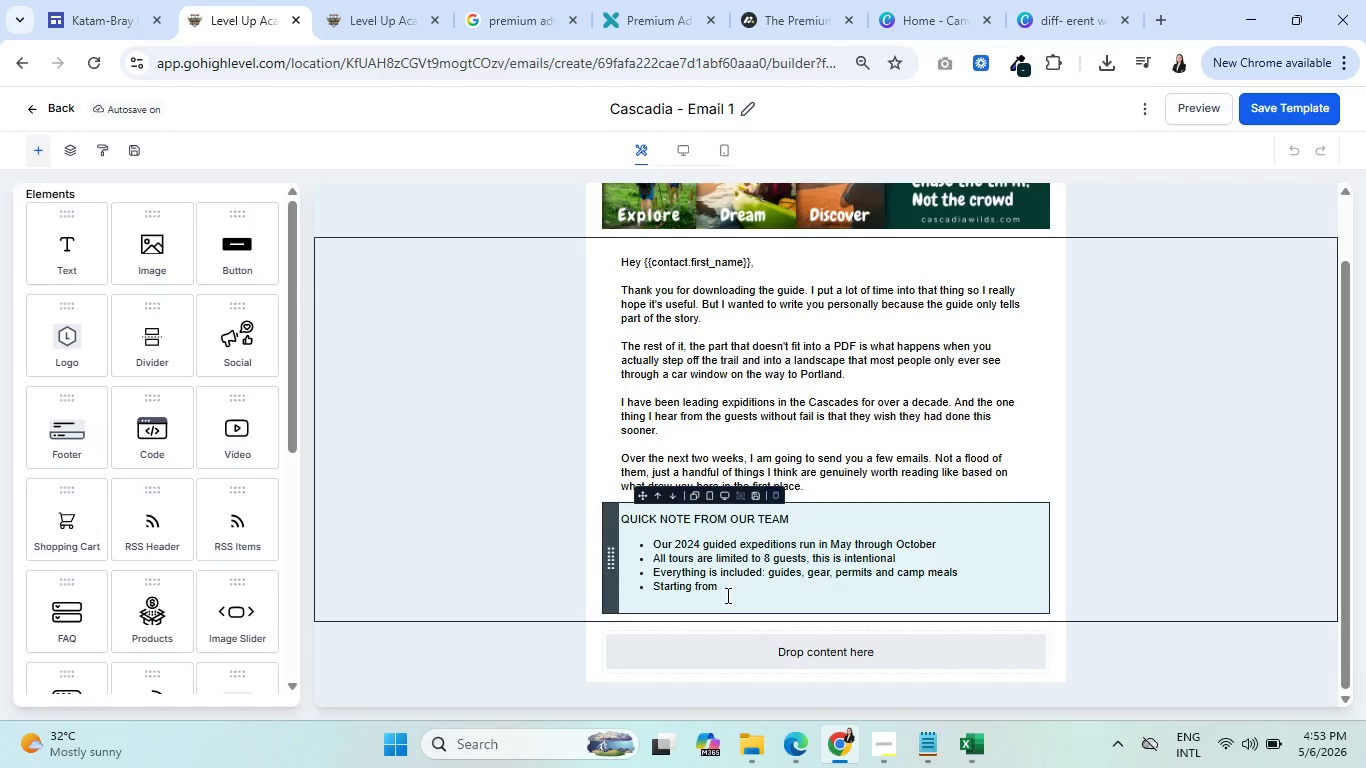 
left_click([726, 594])
 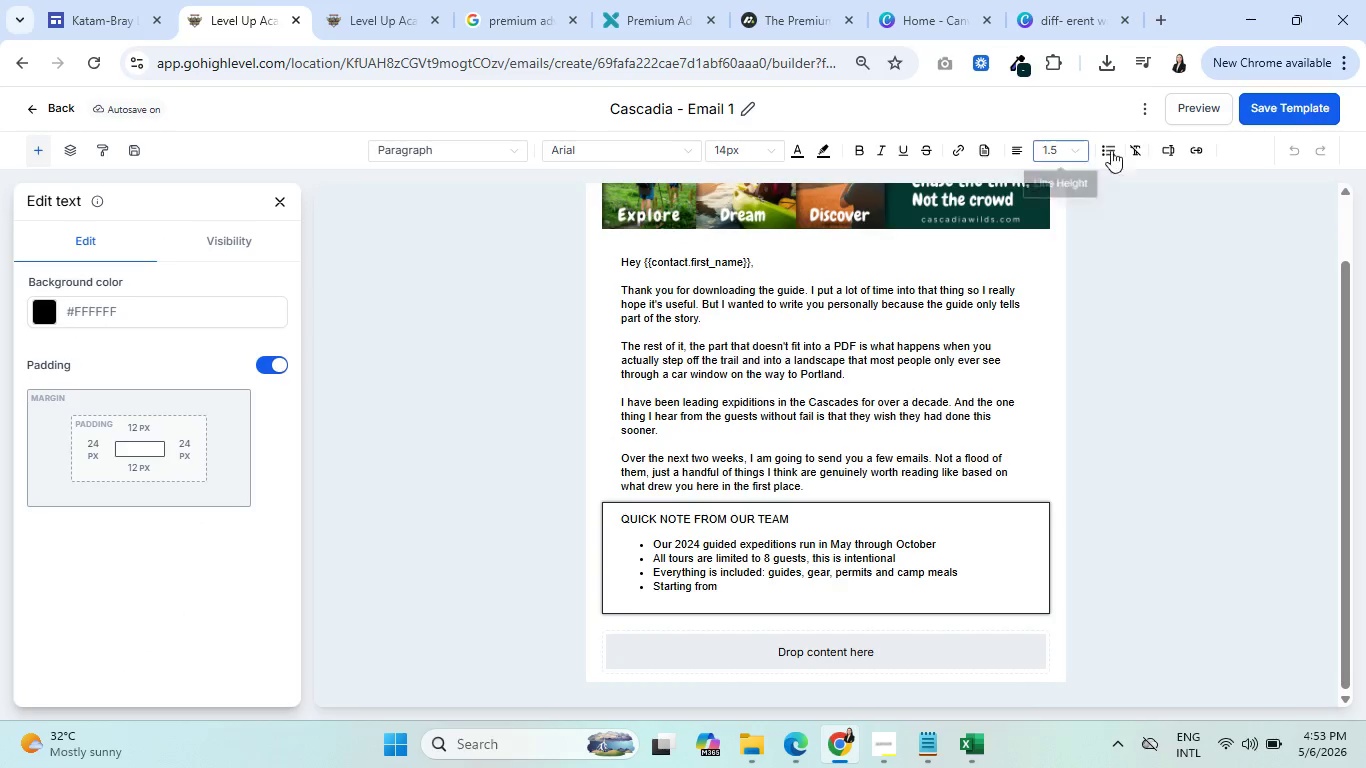 
left_click([1167, 152])
 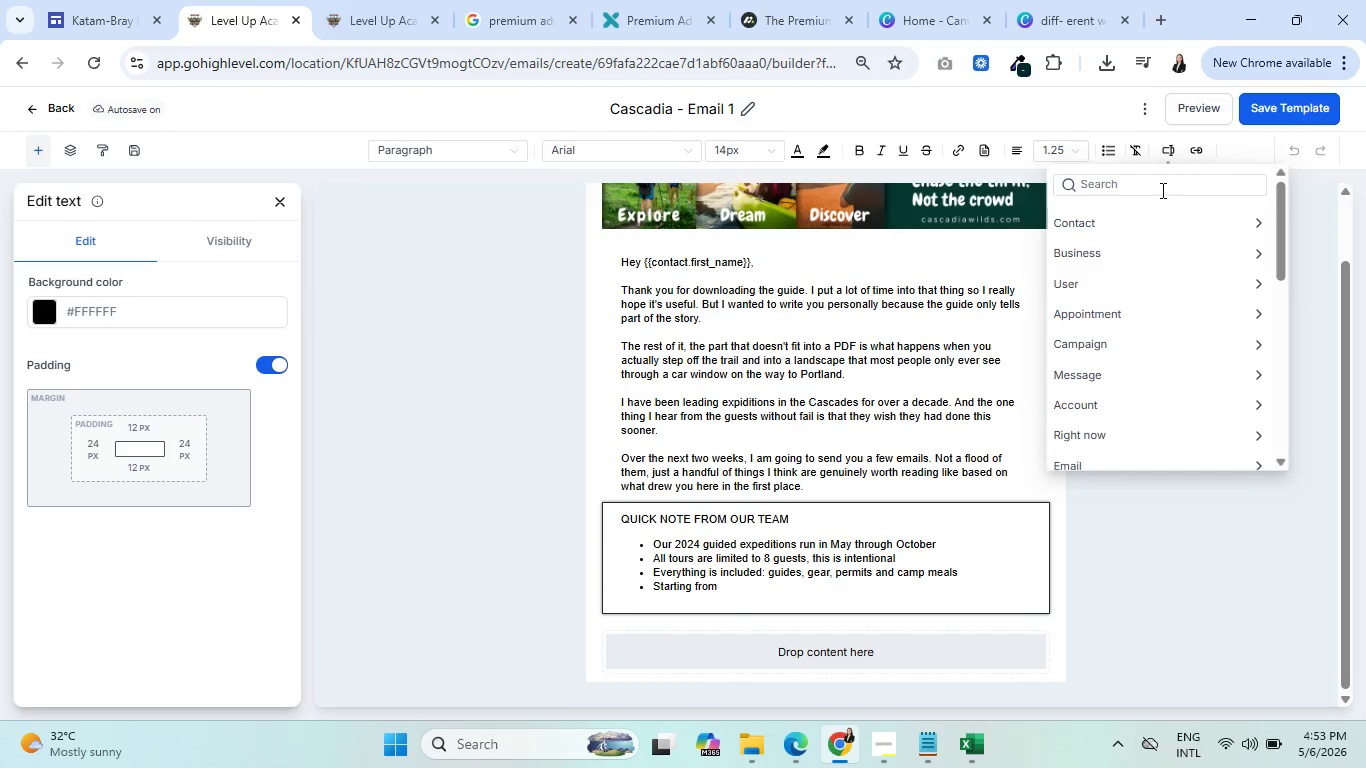 
scroll: coordinate [1146, 333], scroll_direction: down, amount: 7.0
 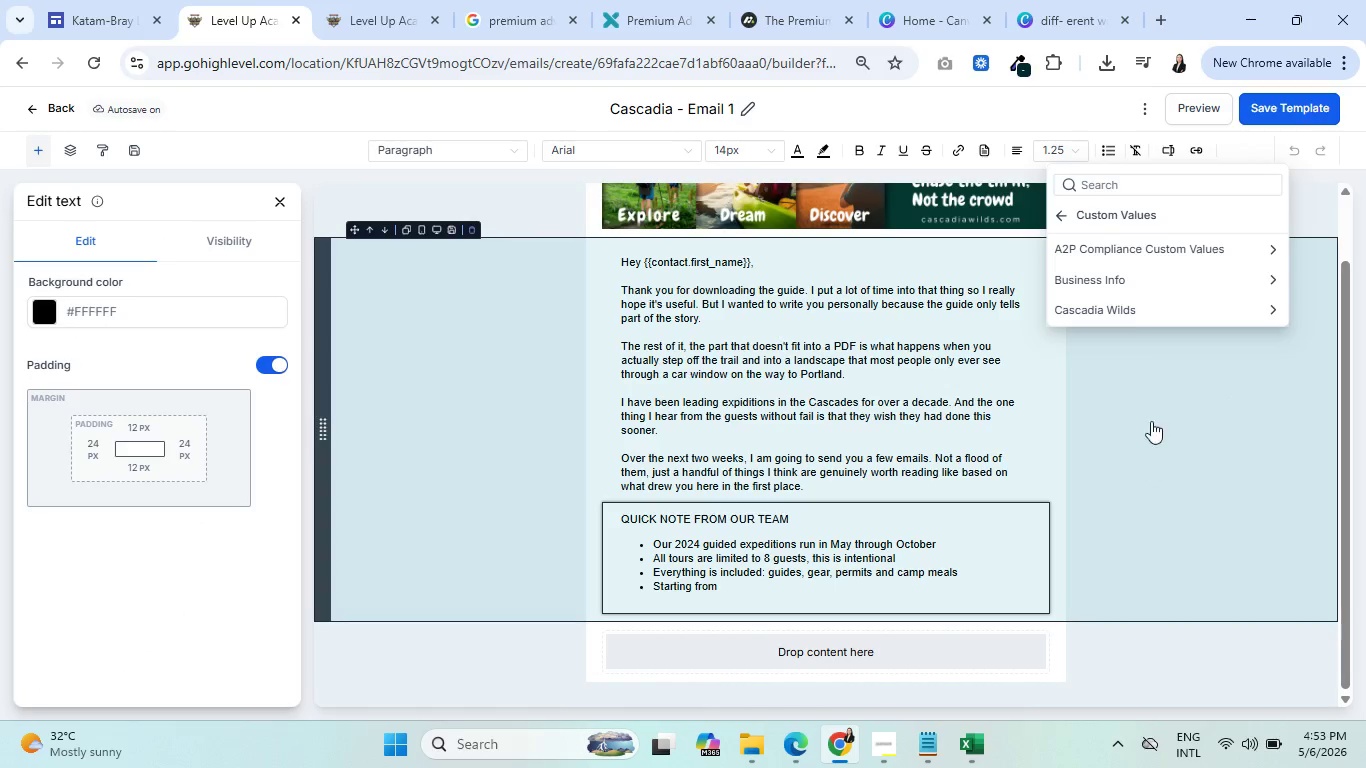 
left_click([1129, 311])
 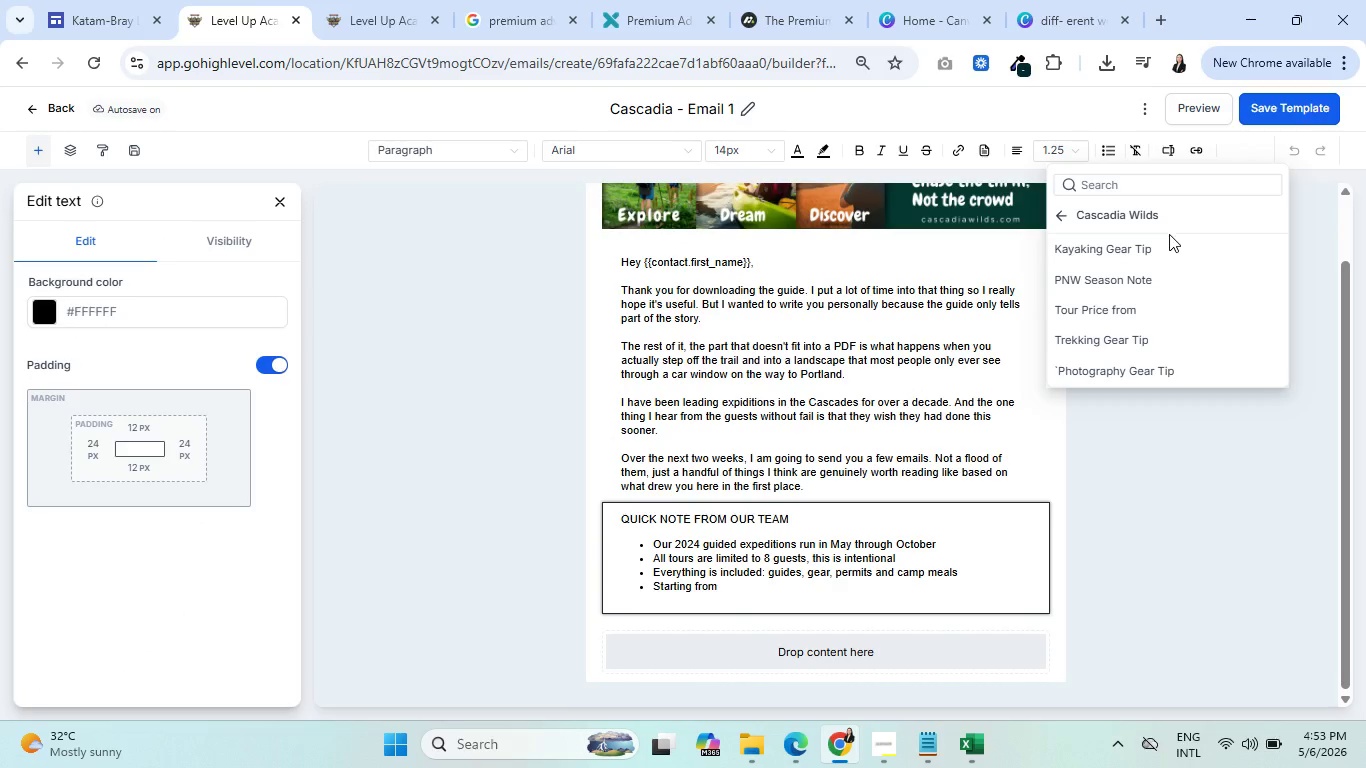 
left_click([1131, 306])
 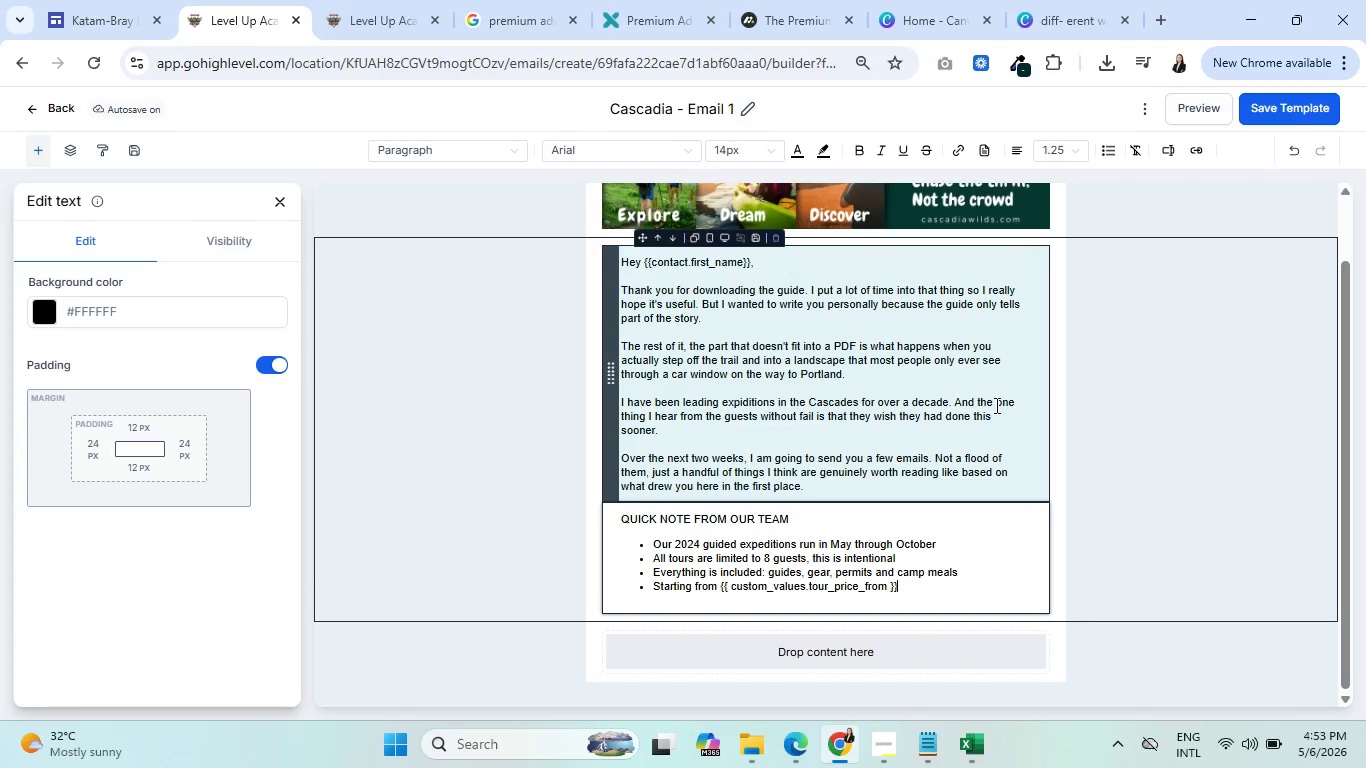 
wait(19.03)
 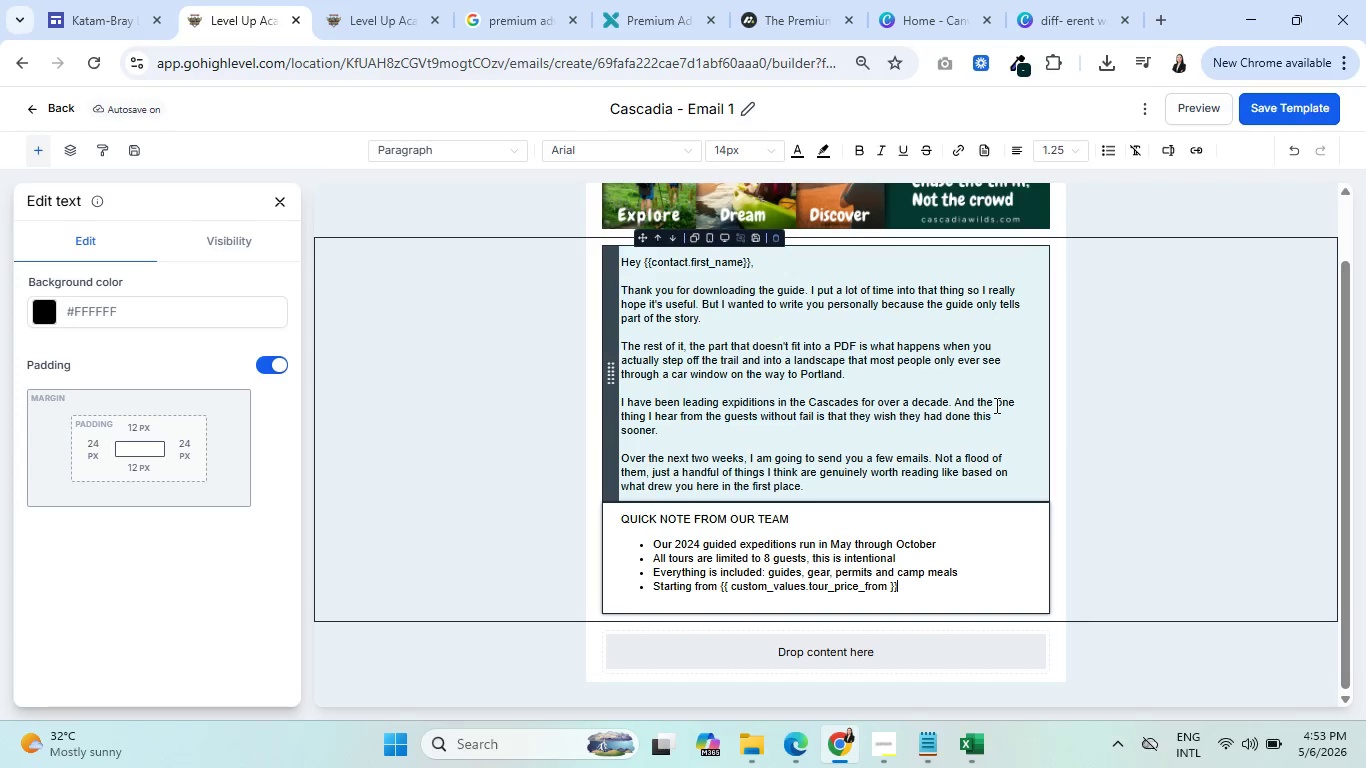 
left_click_drag(start_coordinate=[902, 587], to_coordinate=[720, 589])
 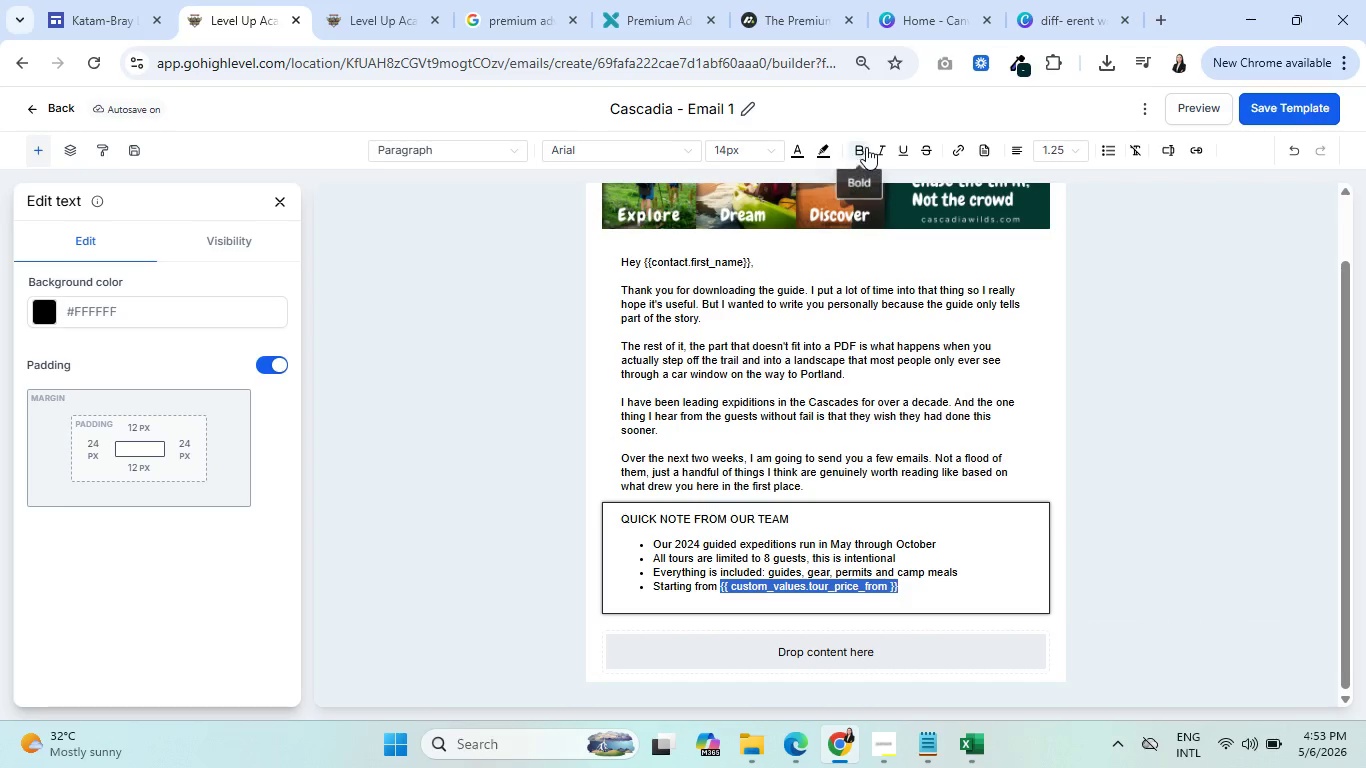 
left_click([866, 148])
 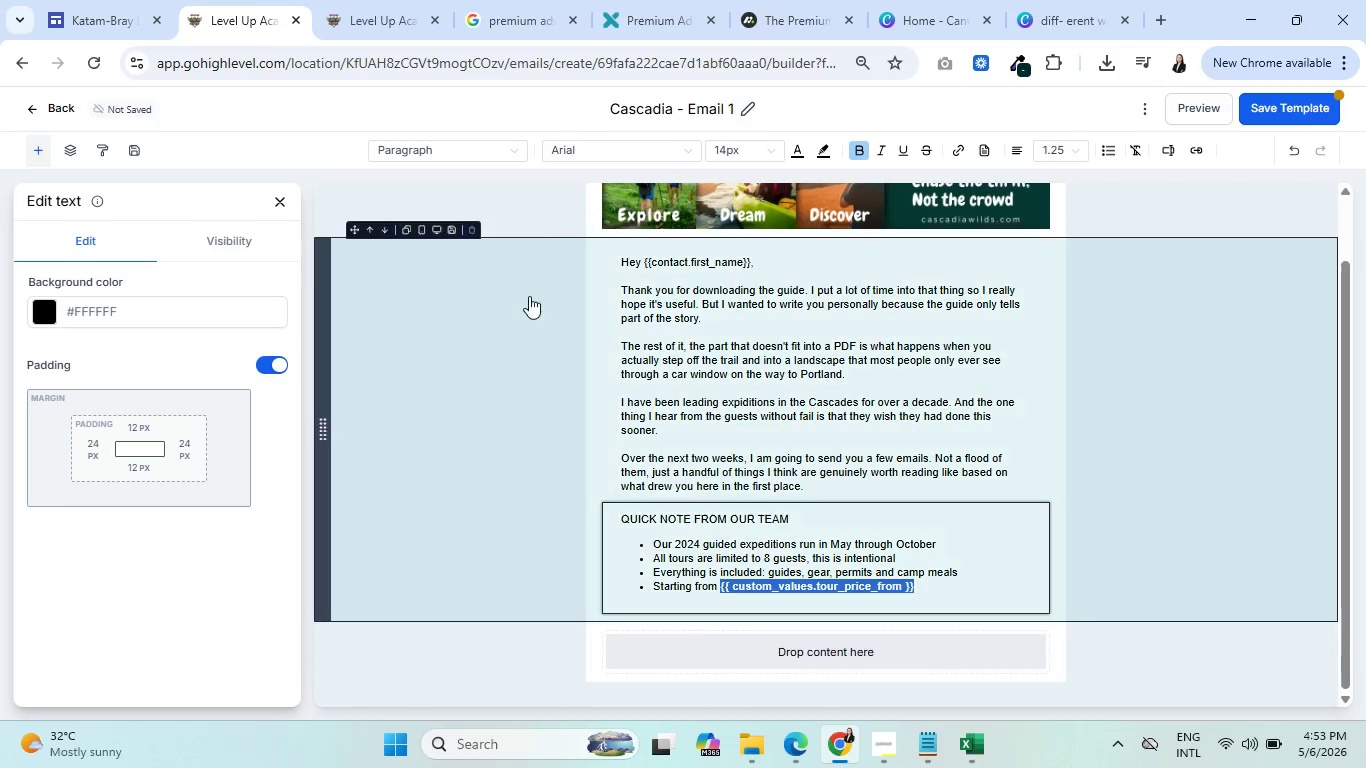 
left_click([435, 384])
 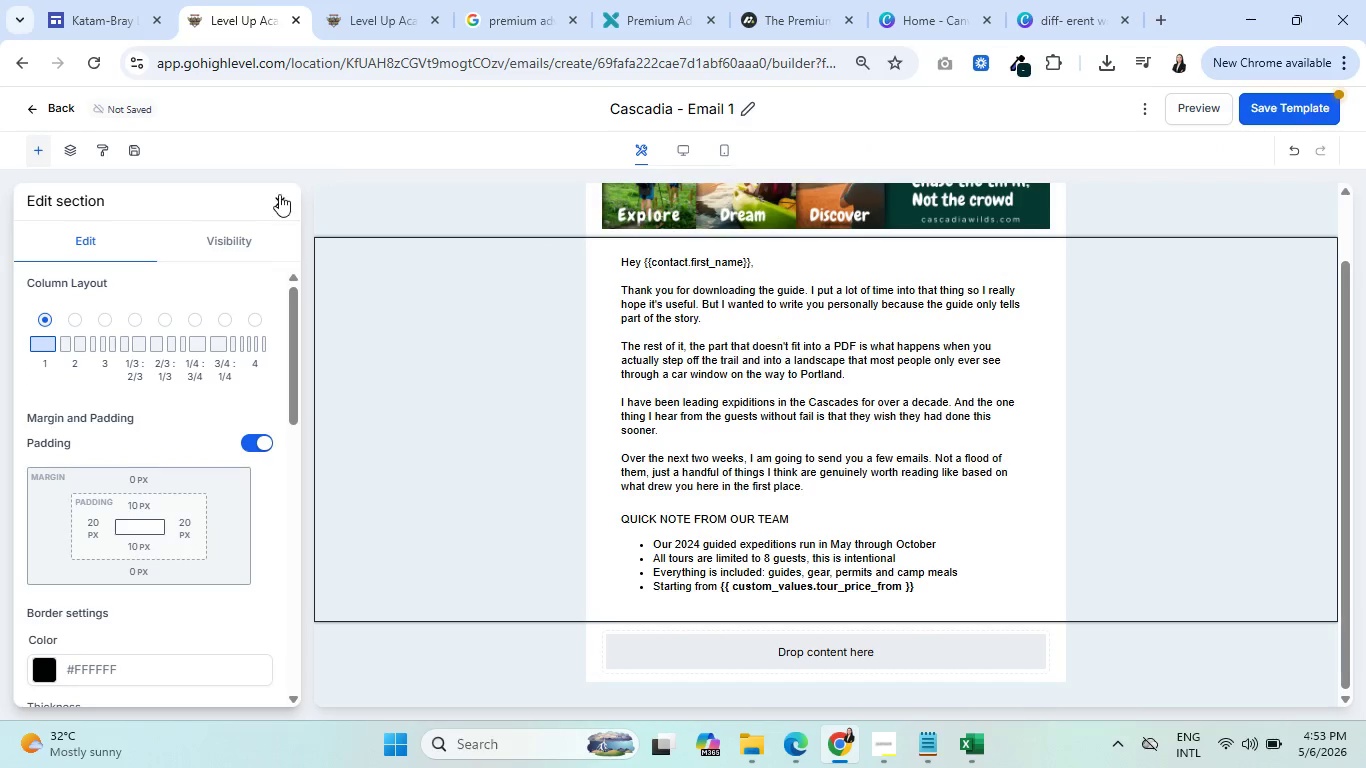 
left_click([280, 193])
 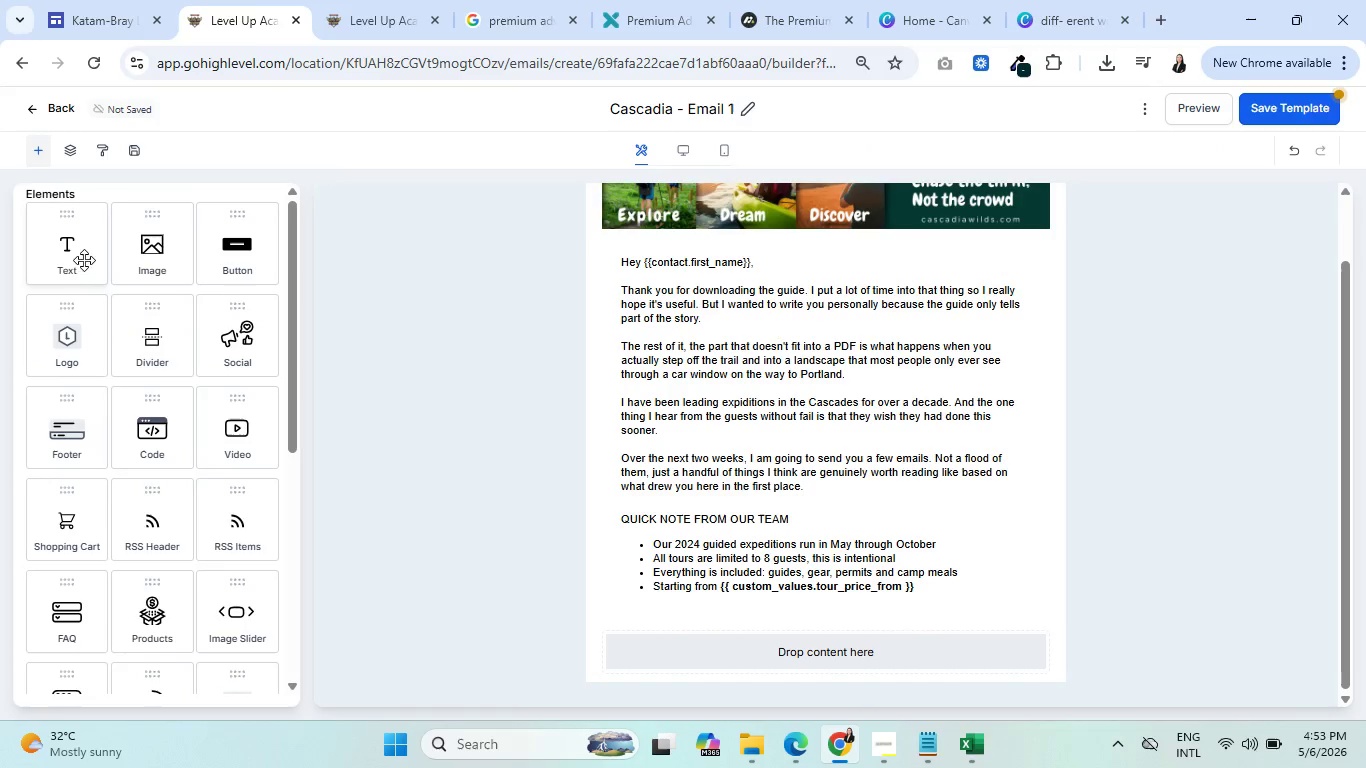 
left_click_drag(start_coordinate=[70, 256], to_coordinate=[681, 612])
 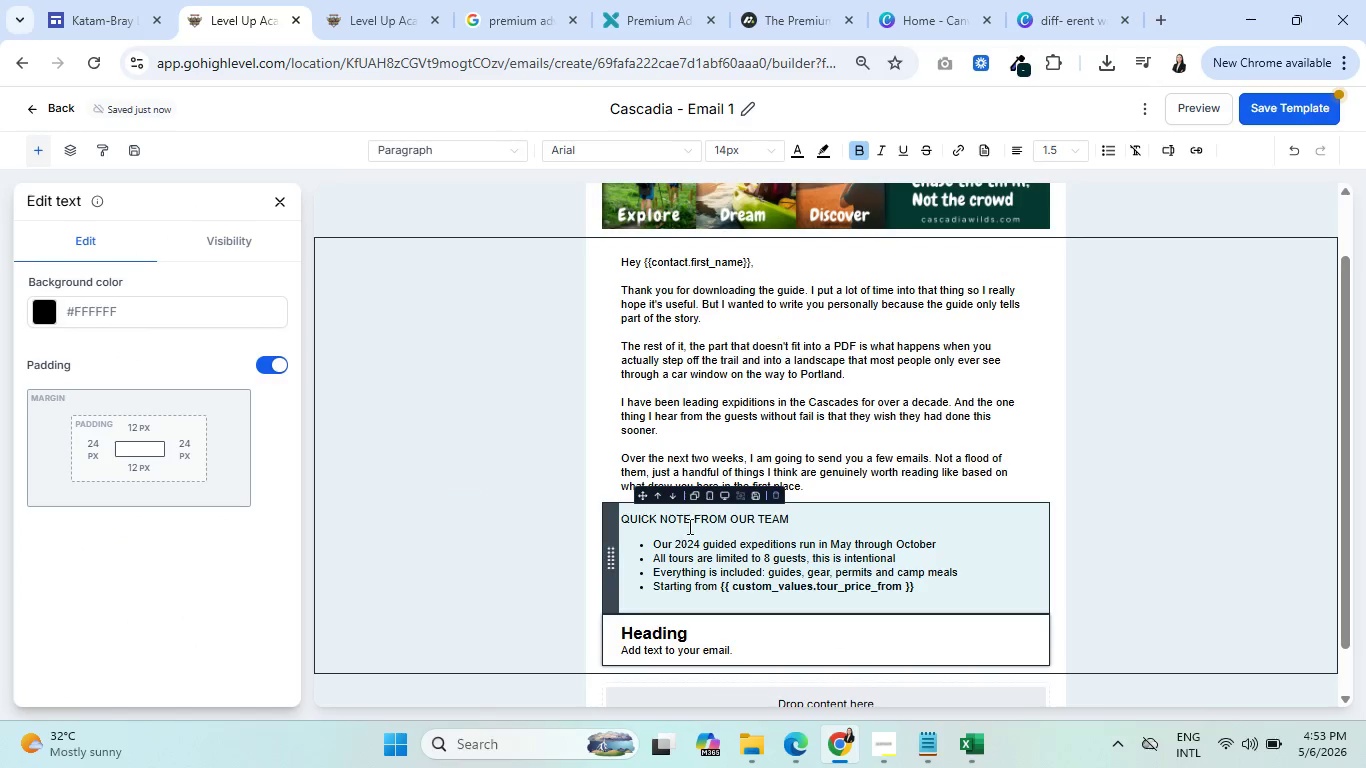 
scroll: coordinate [715, 534], scroll_direction: down, amount: 2.0
 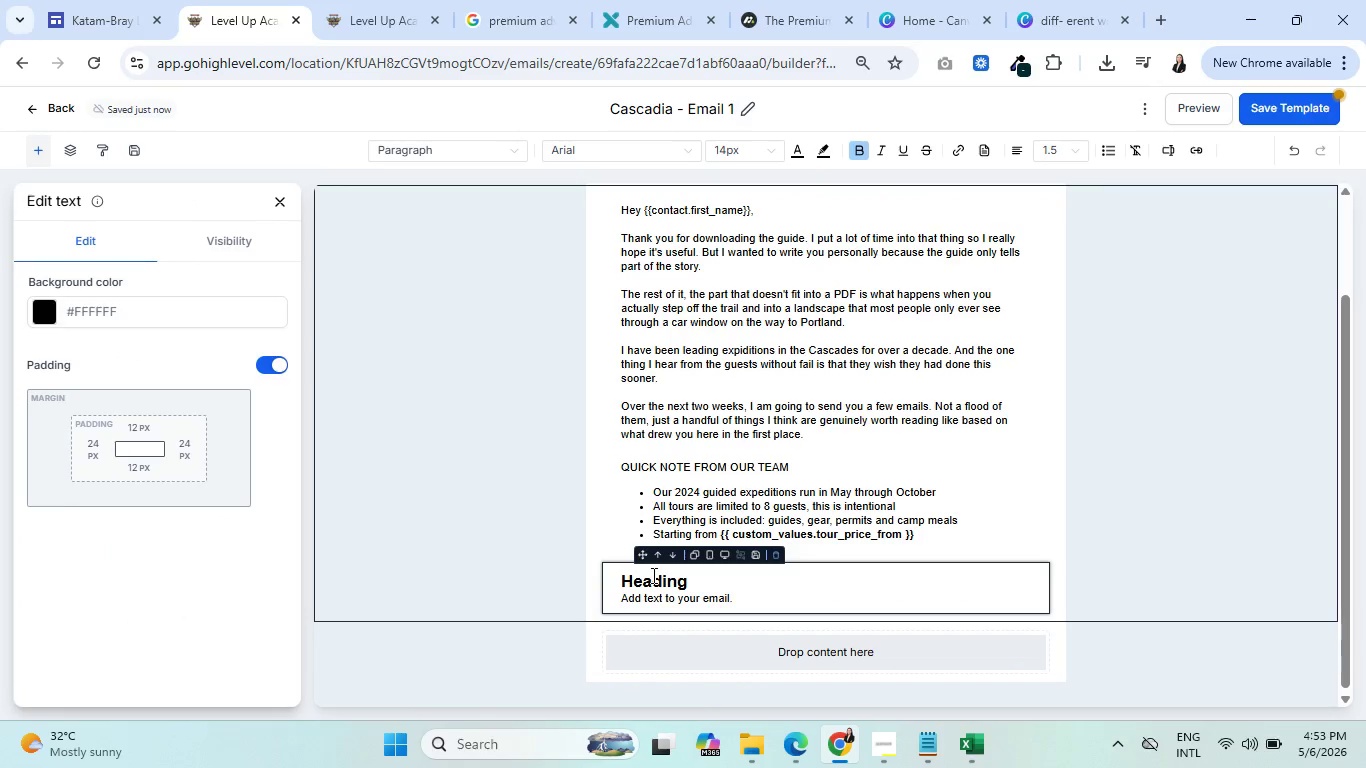 
double_click([652, 575])
 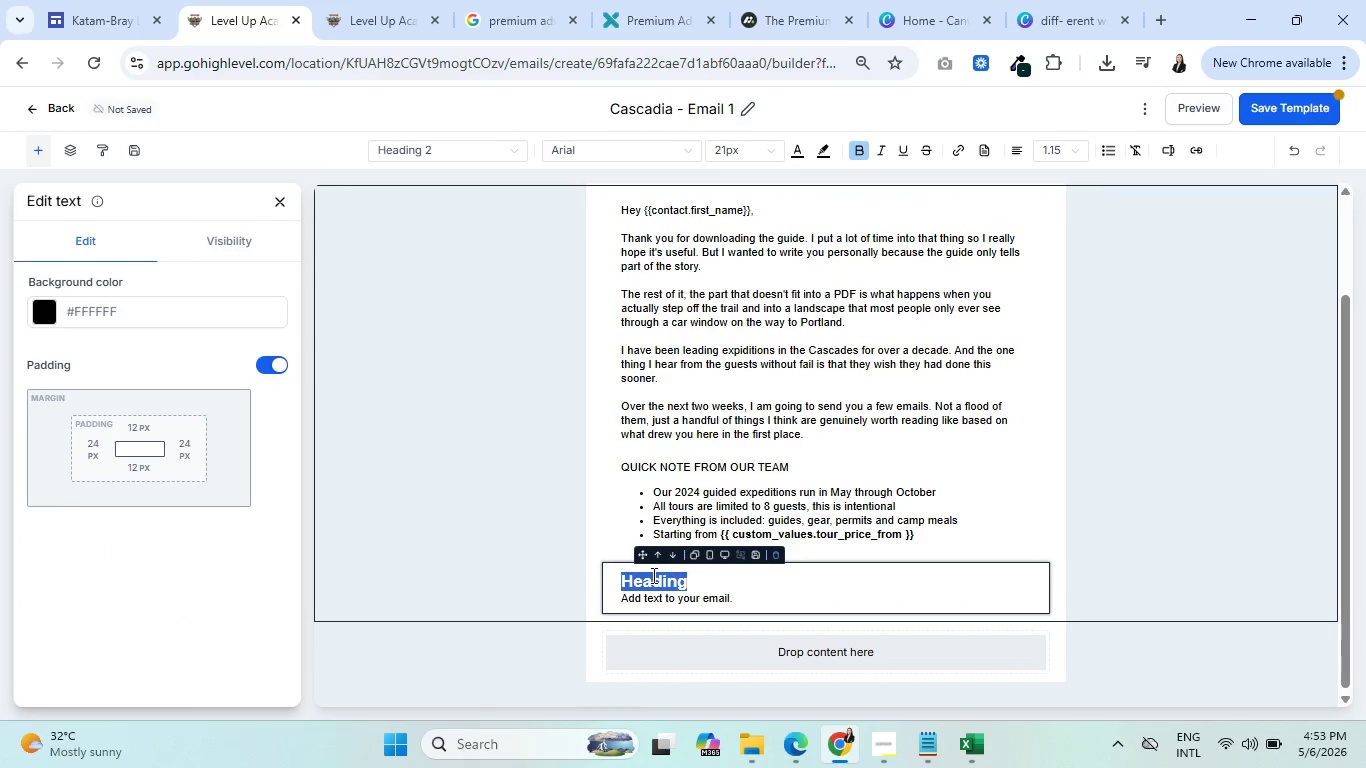 
key(Backspace)
 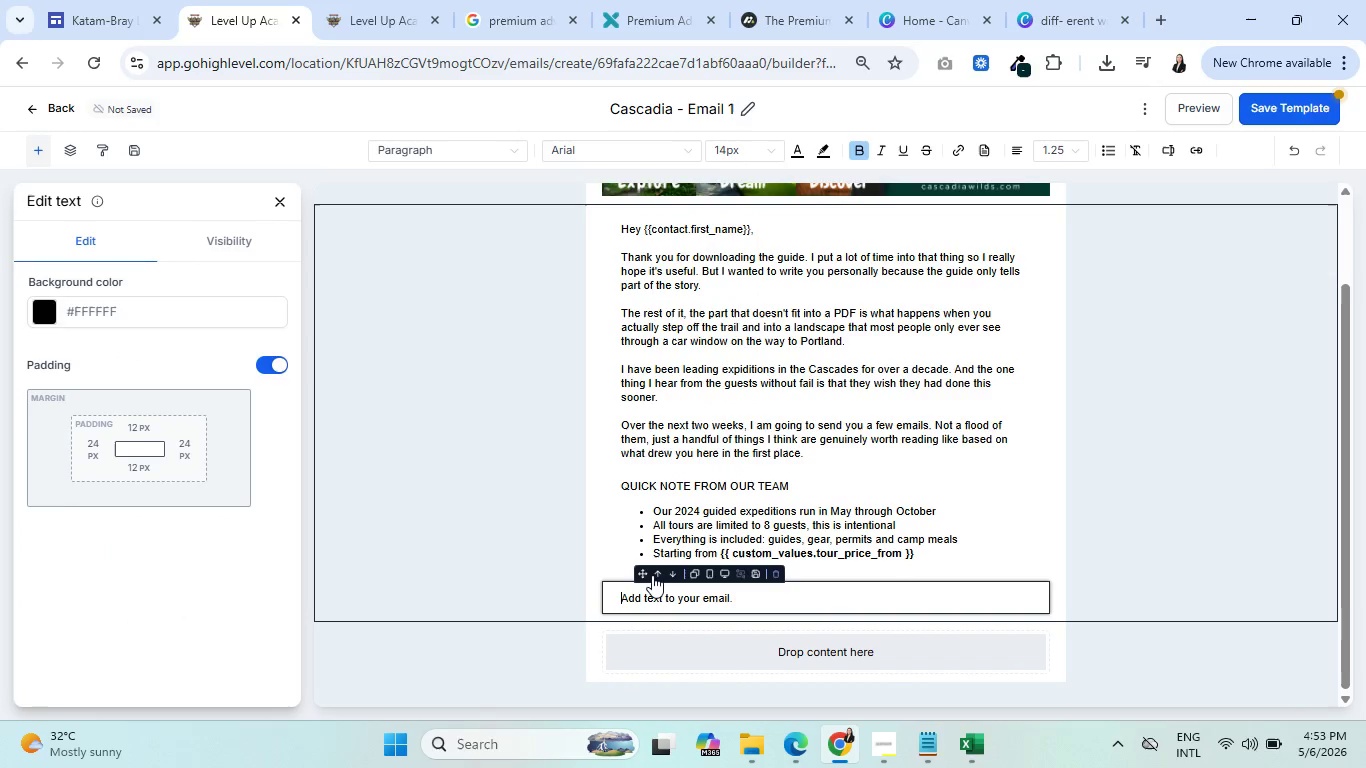 
key(Delete)
 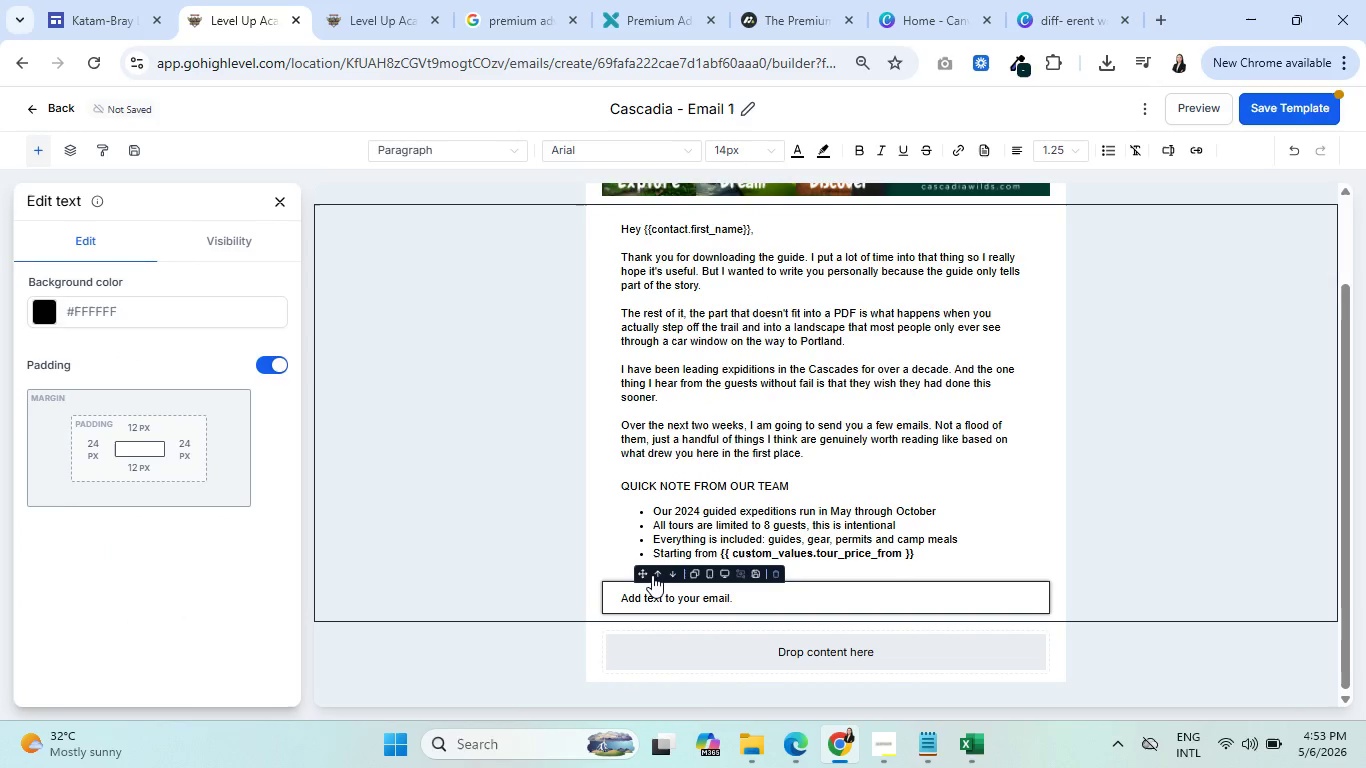 
key(Control+ControlLeft)
 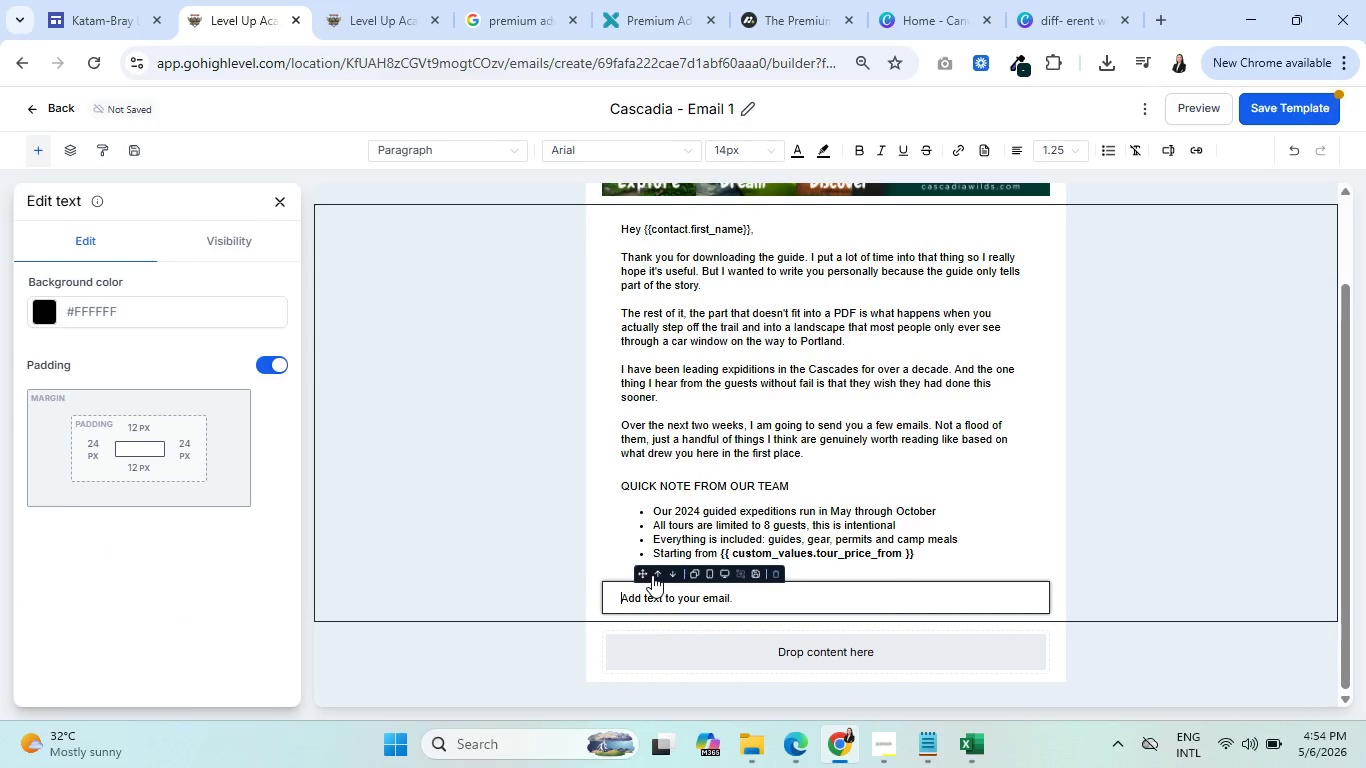 
key(Control+ControlLeft)
 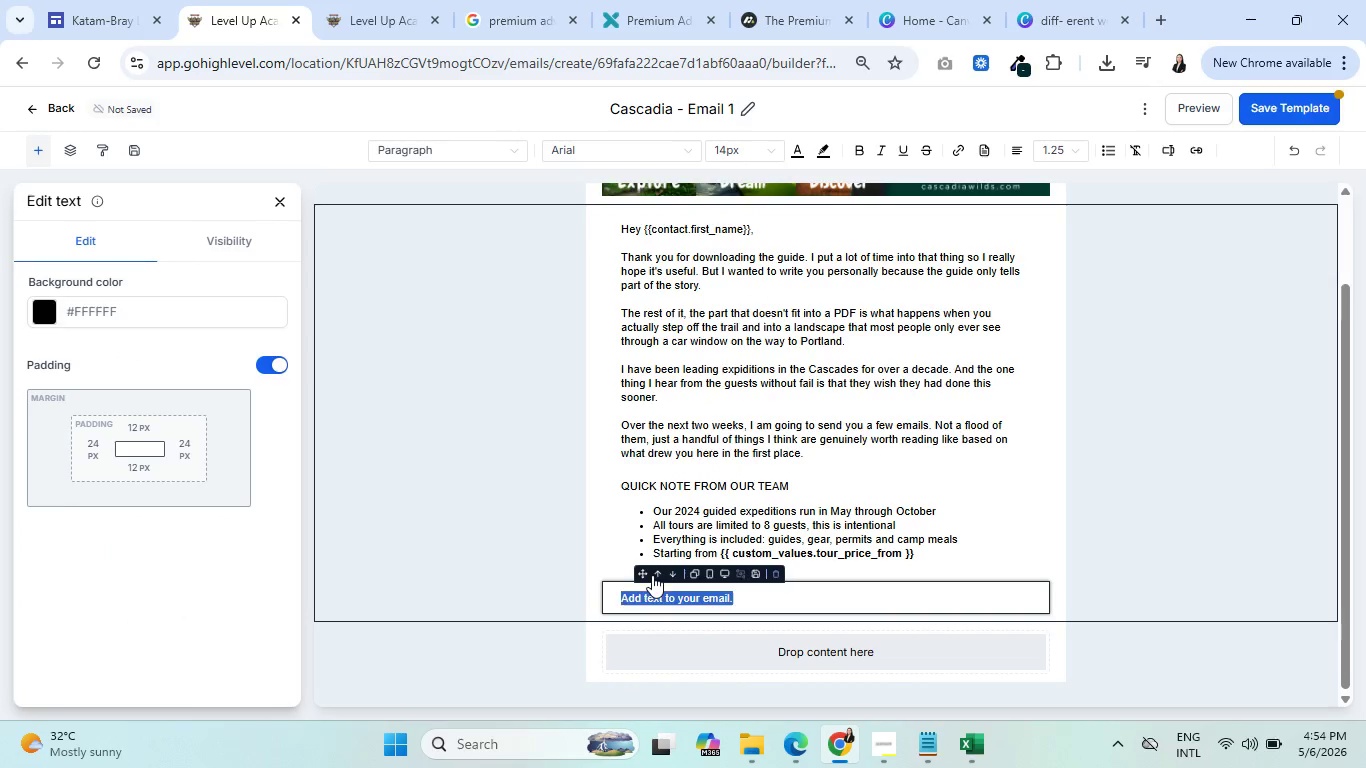 
key(Control+A)
 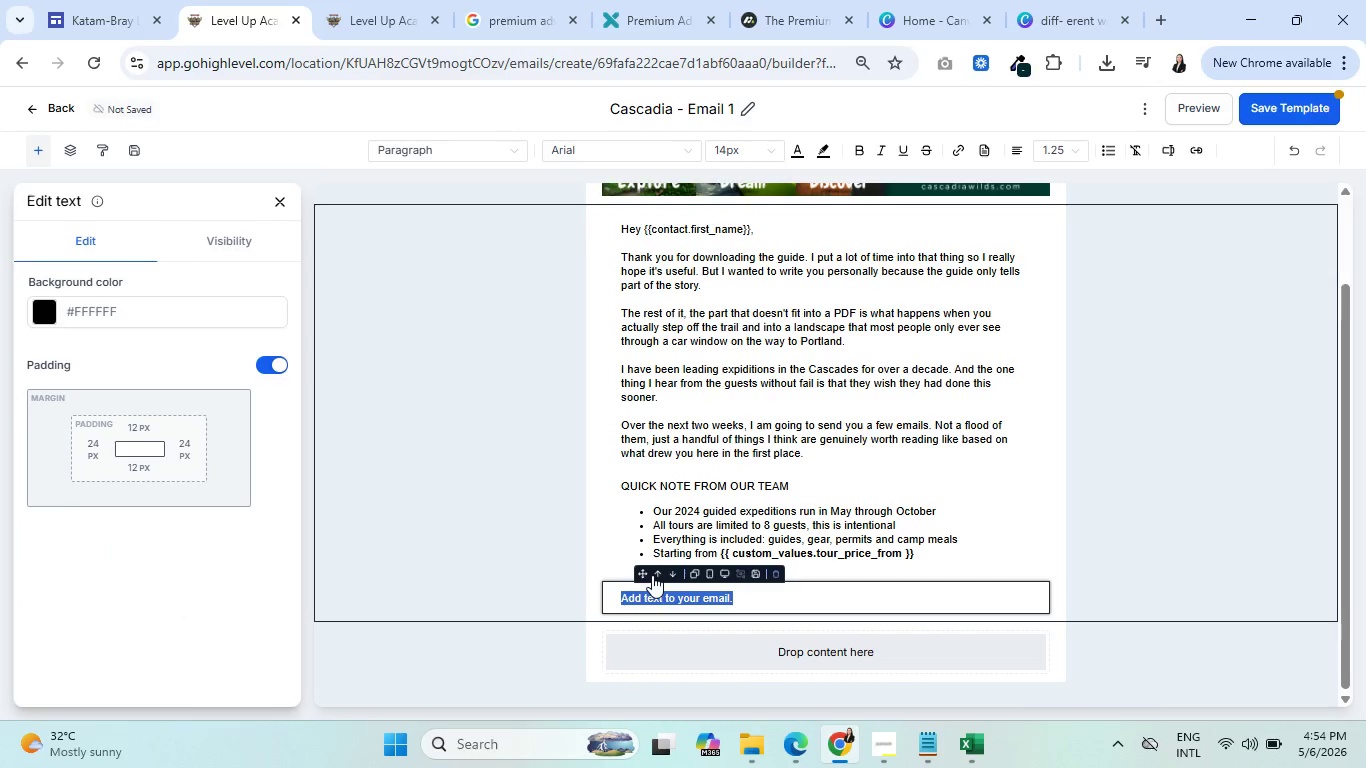 
type(If you have any suggestion)
 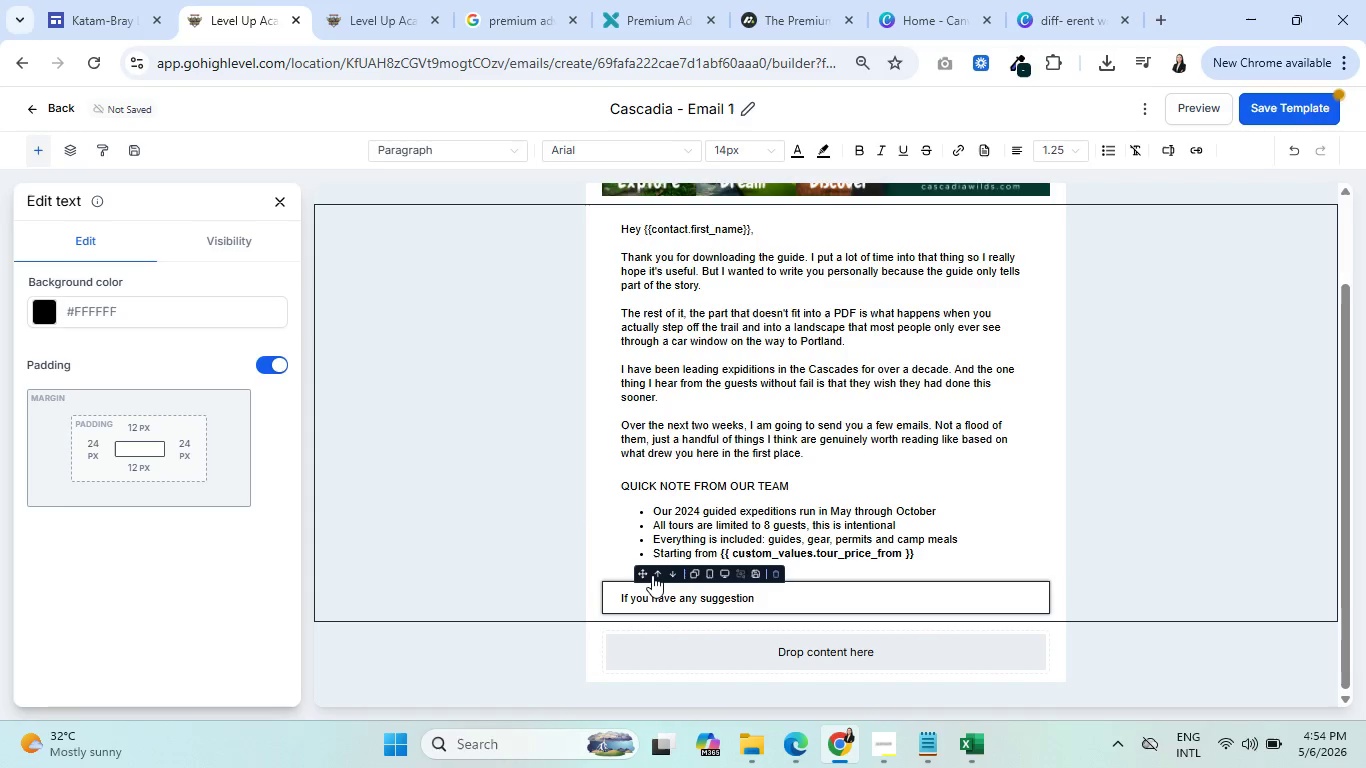 
hold_key(key=Backspace, duration=0.8)
 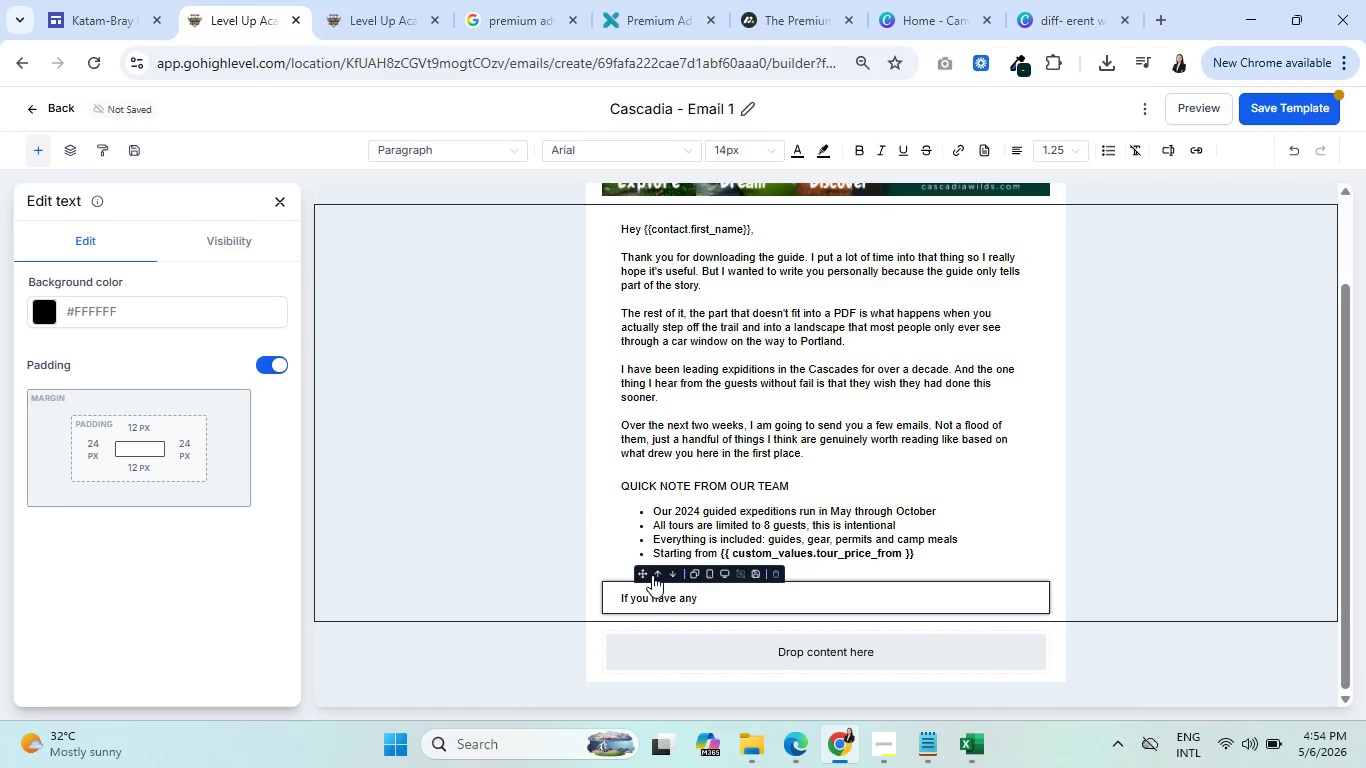 
type( questions)
 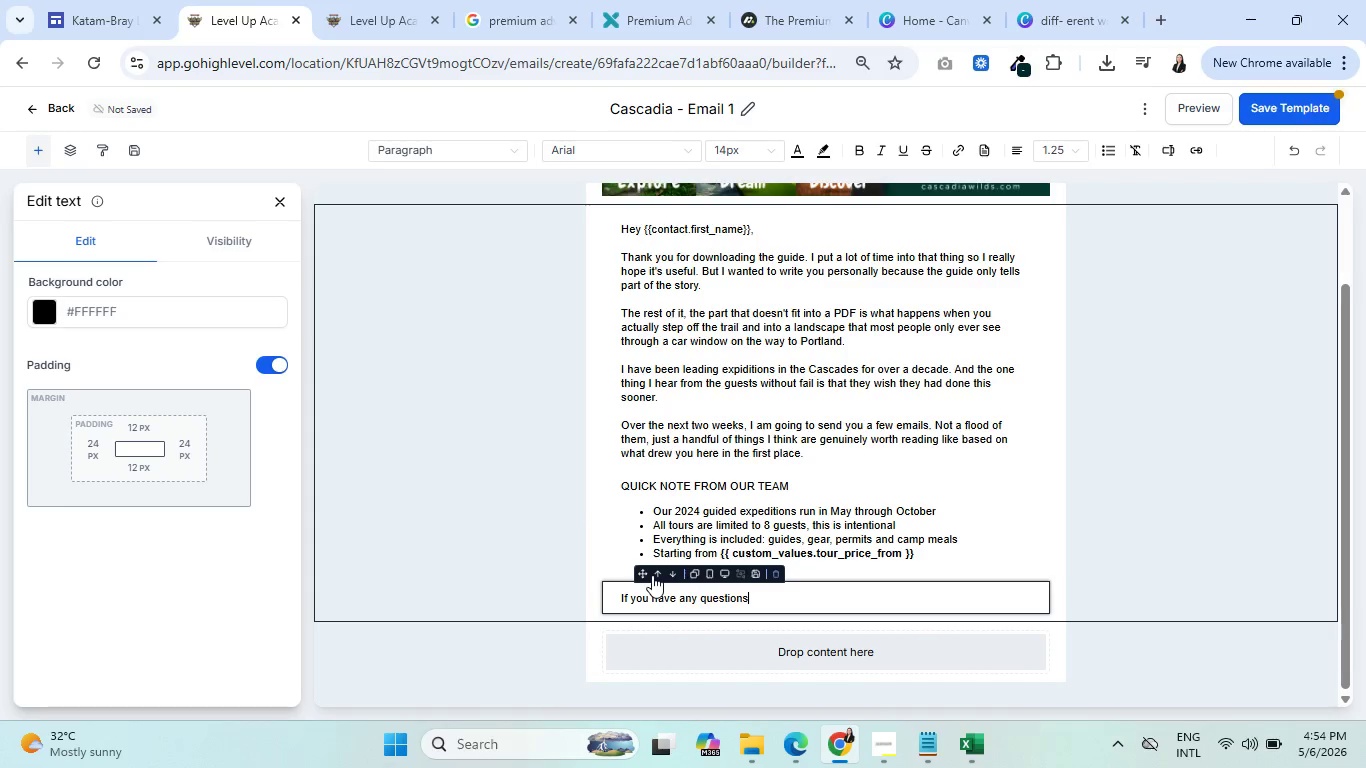 
type( right now or if you just want to tell me what )
 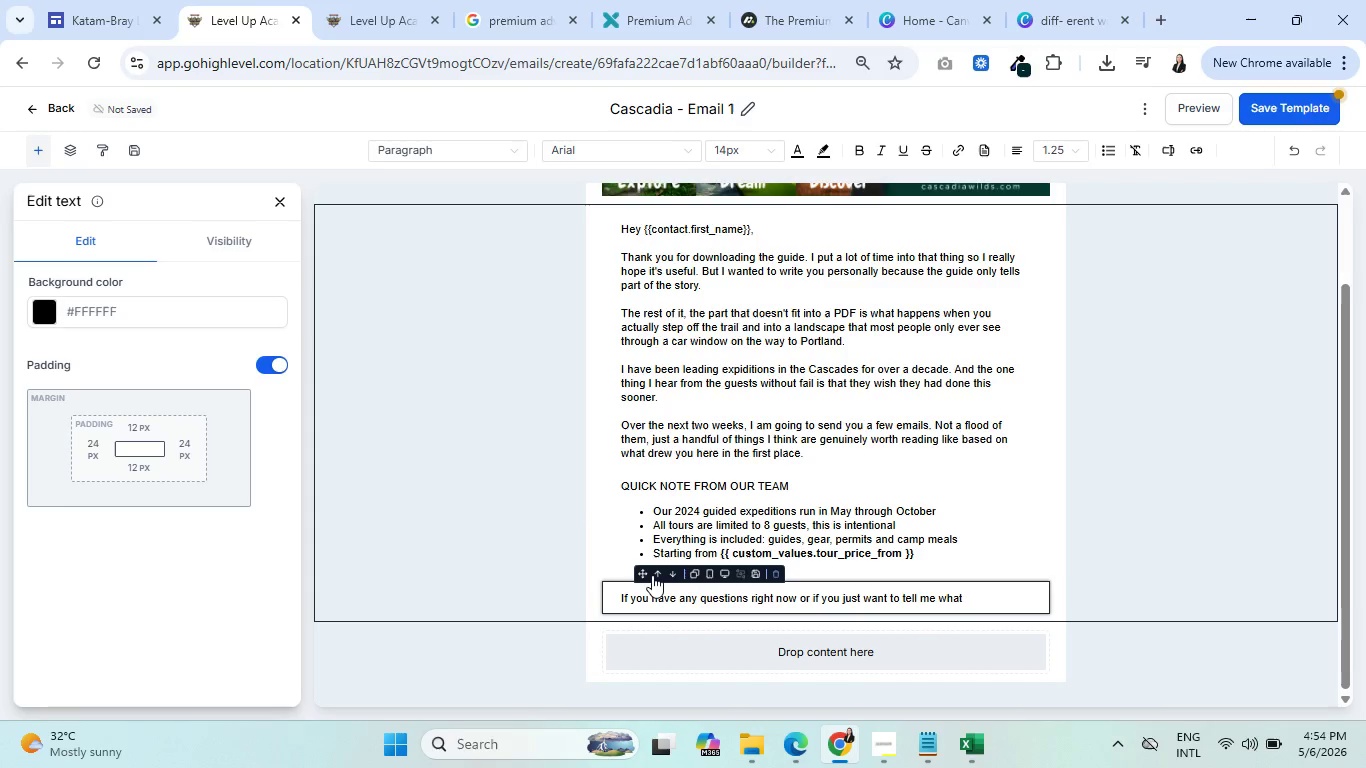 
wait(6.95)
 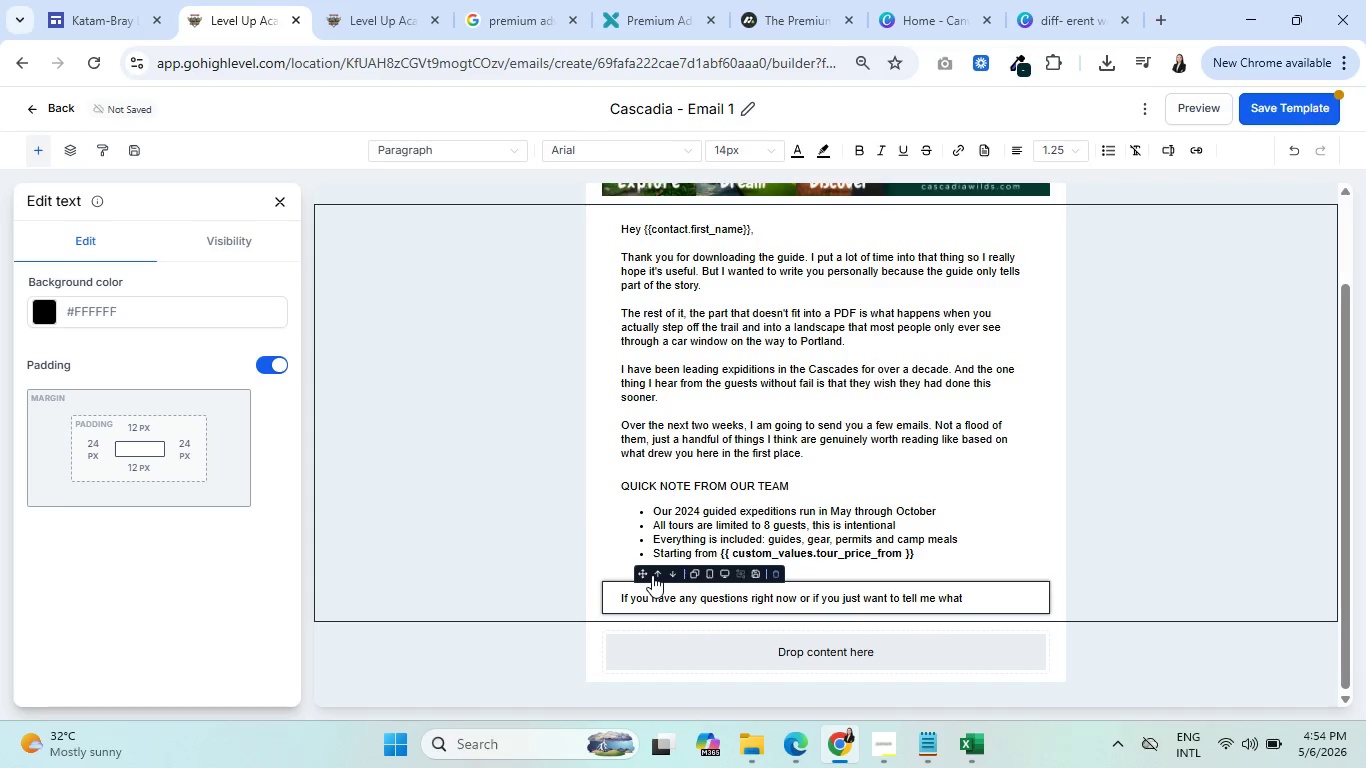 
type(pulled you toward the Pacific Northwest, hit)
key(Backspace)
key(Backspace)
key(Backspace)
key(Backspace)
type( just reply c)
key(Backspace)
type(because I actually read these.)
 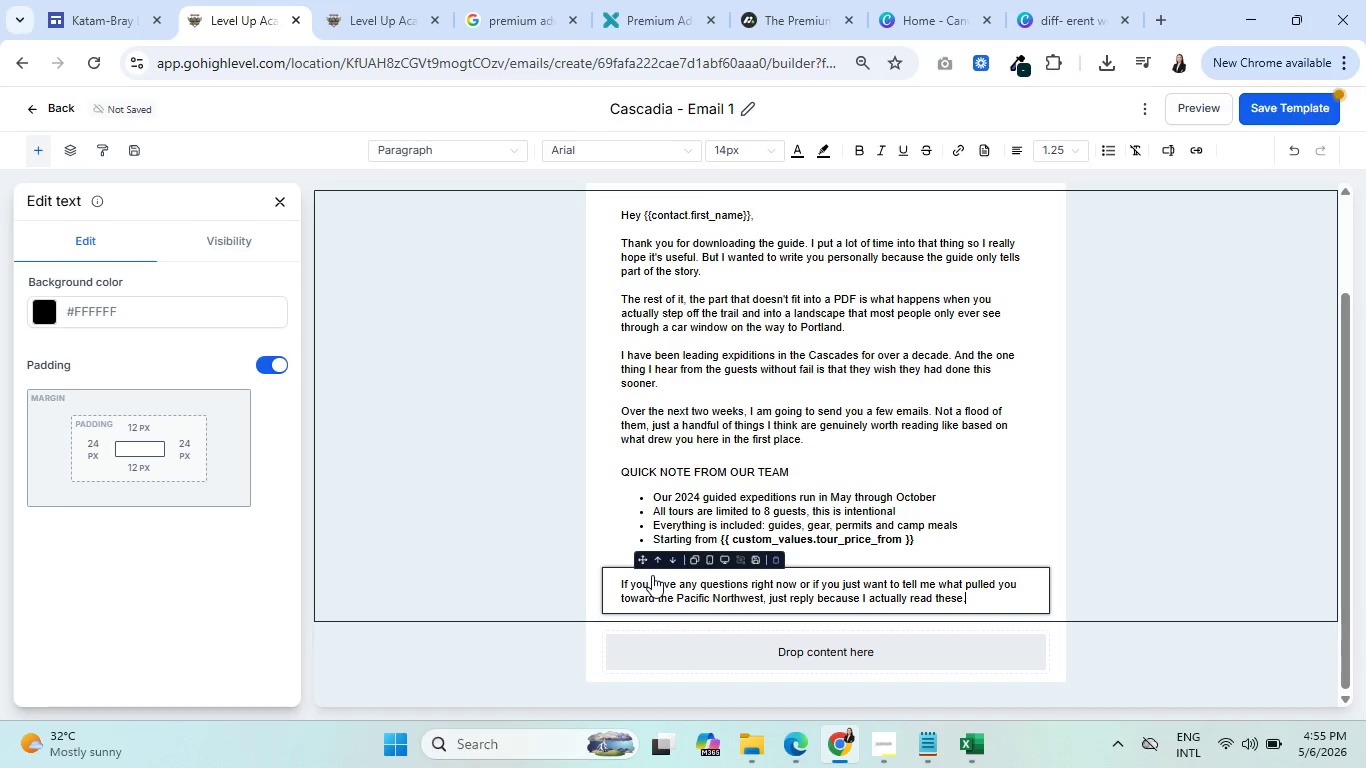 
key(Enter)
 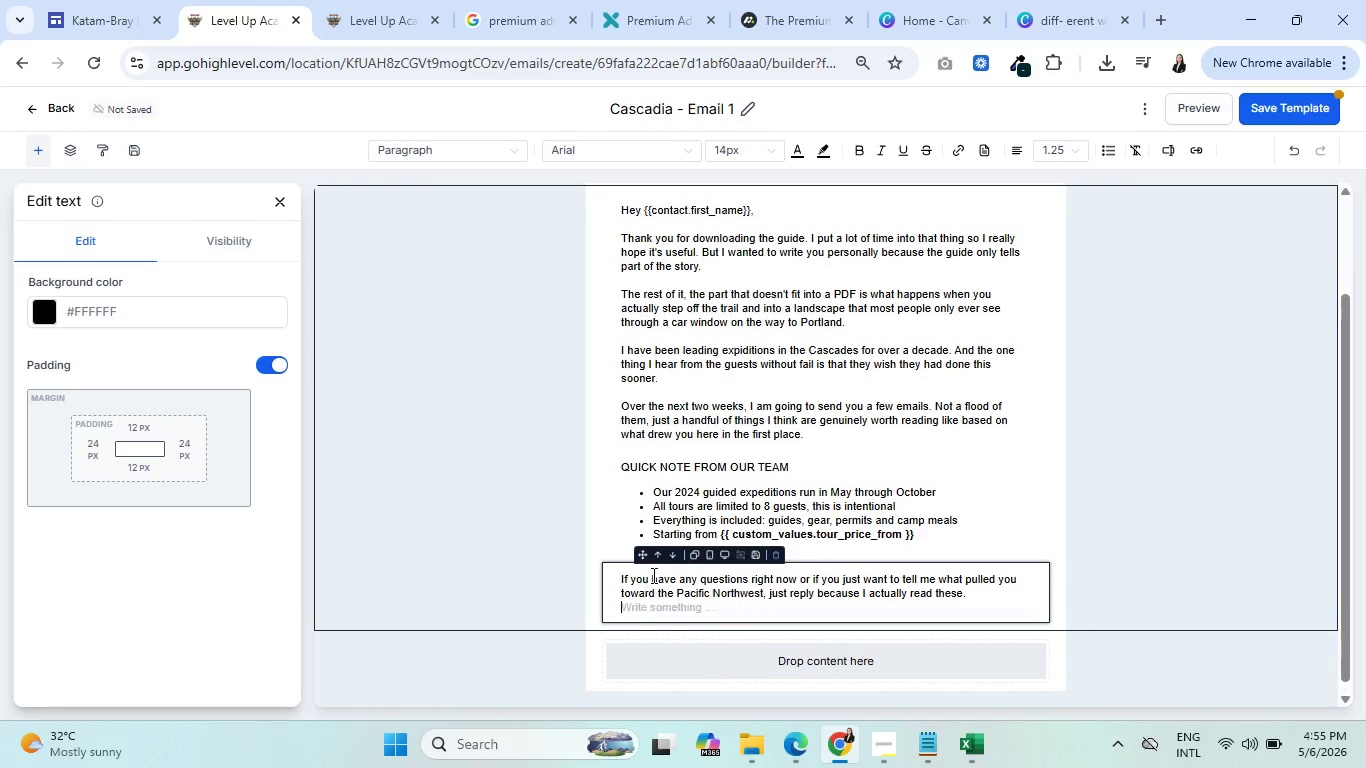 
key(Enter)
 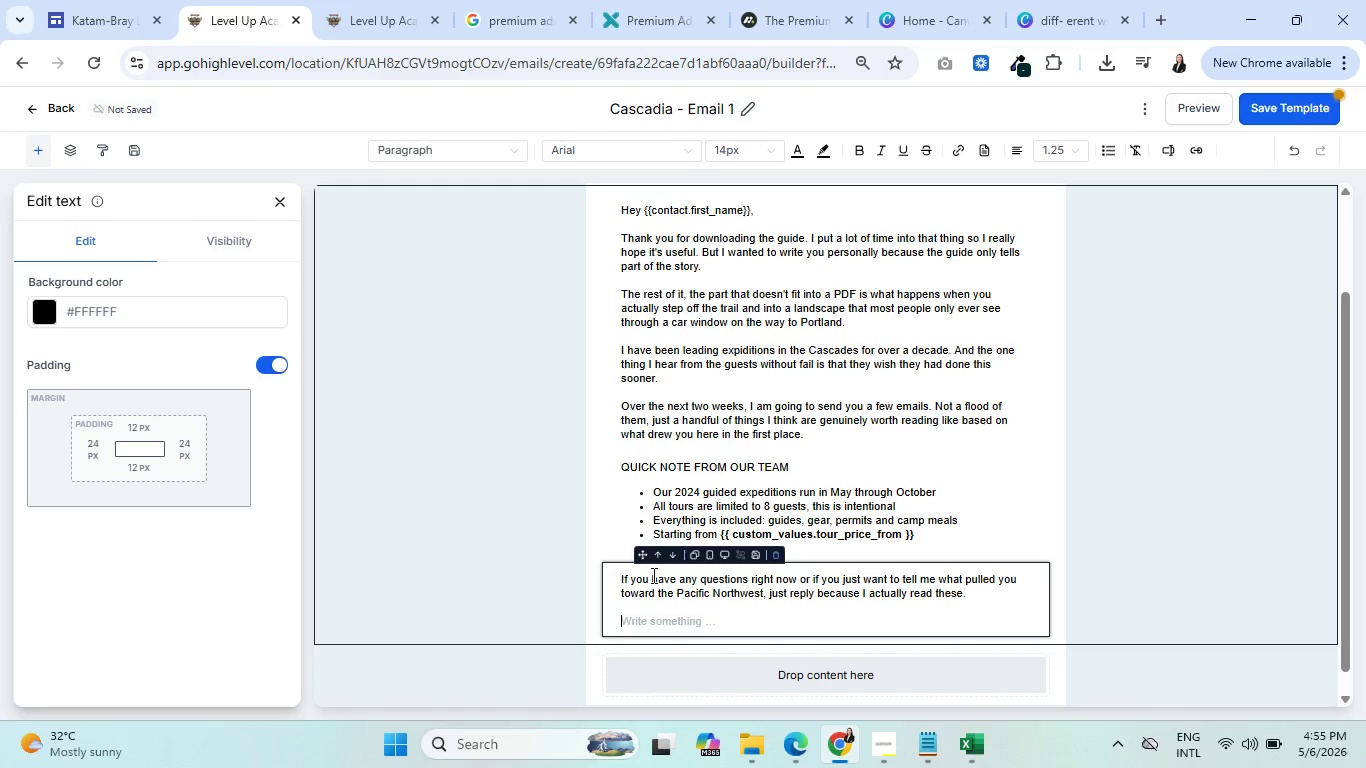 
key(Enter)
 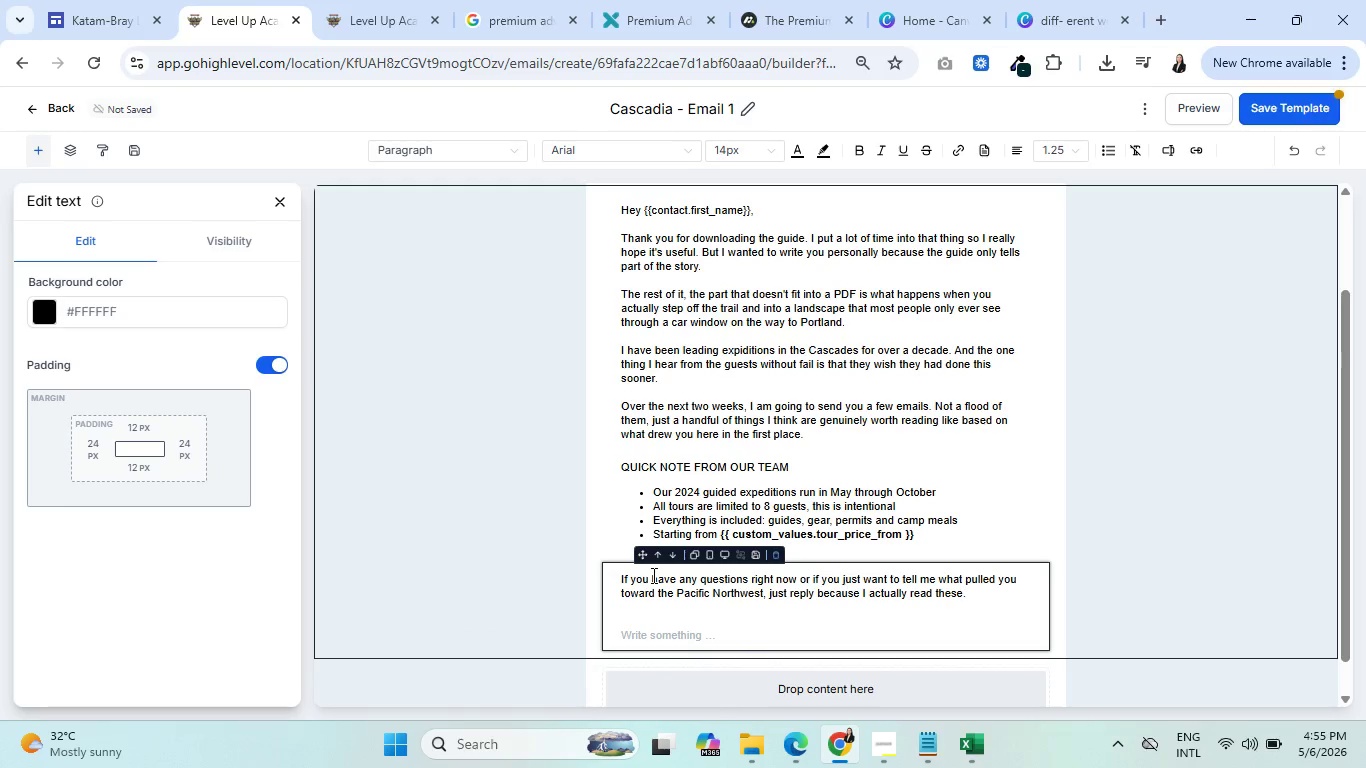 
type(Talk soon,)
 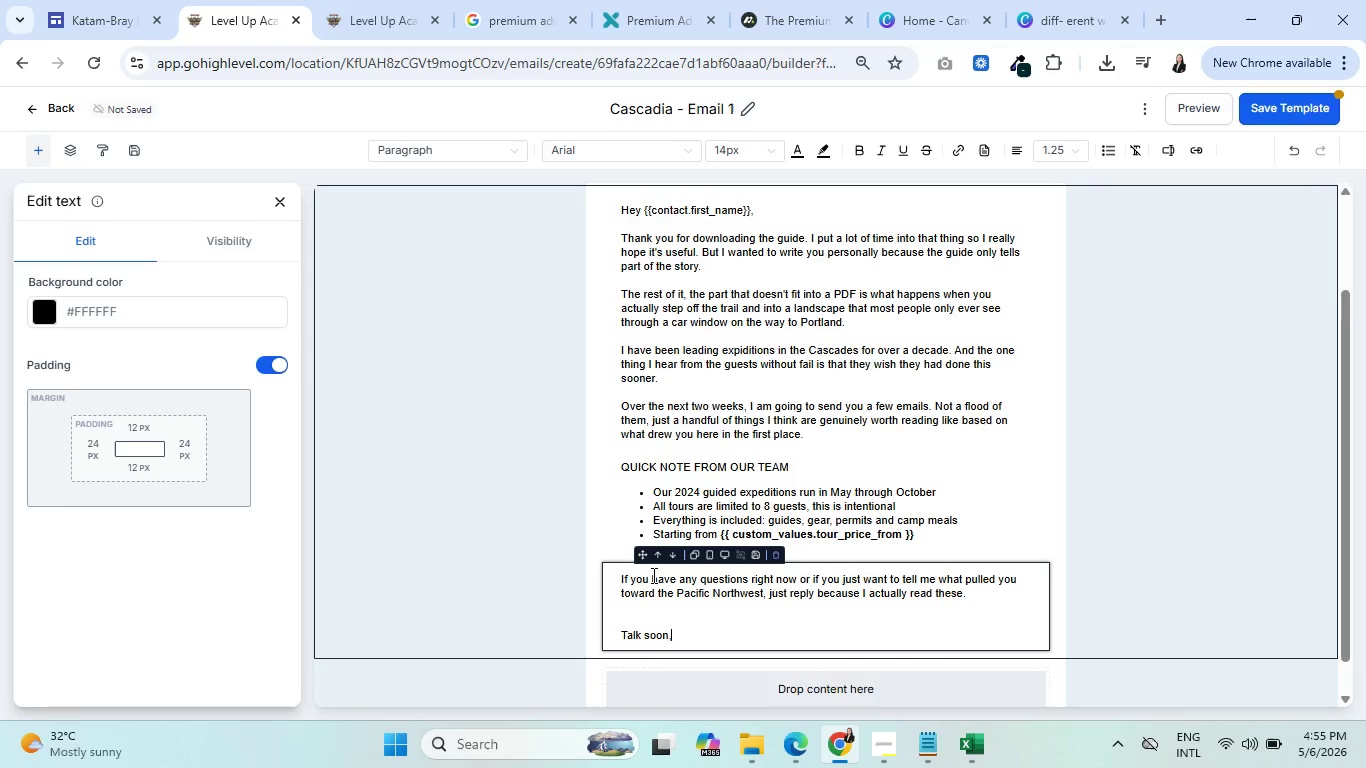 
key(Enter)
 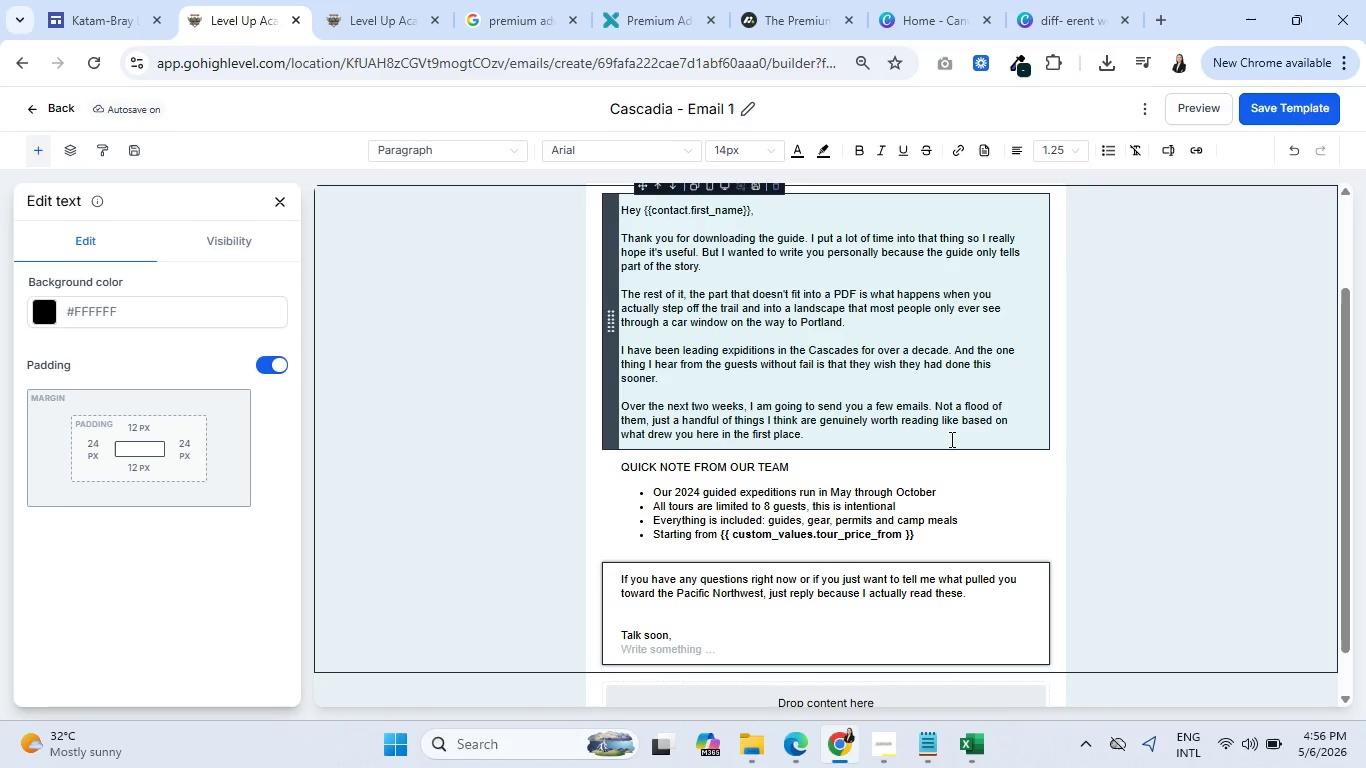 
wait(57.53)
 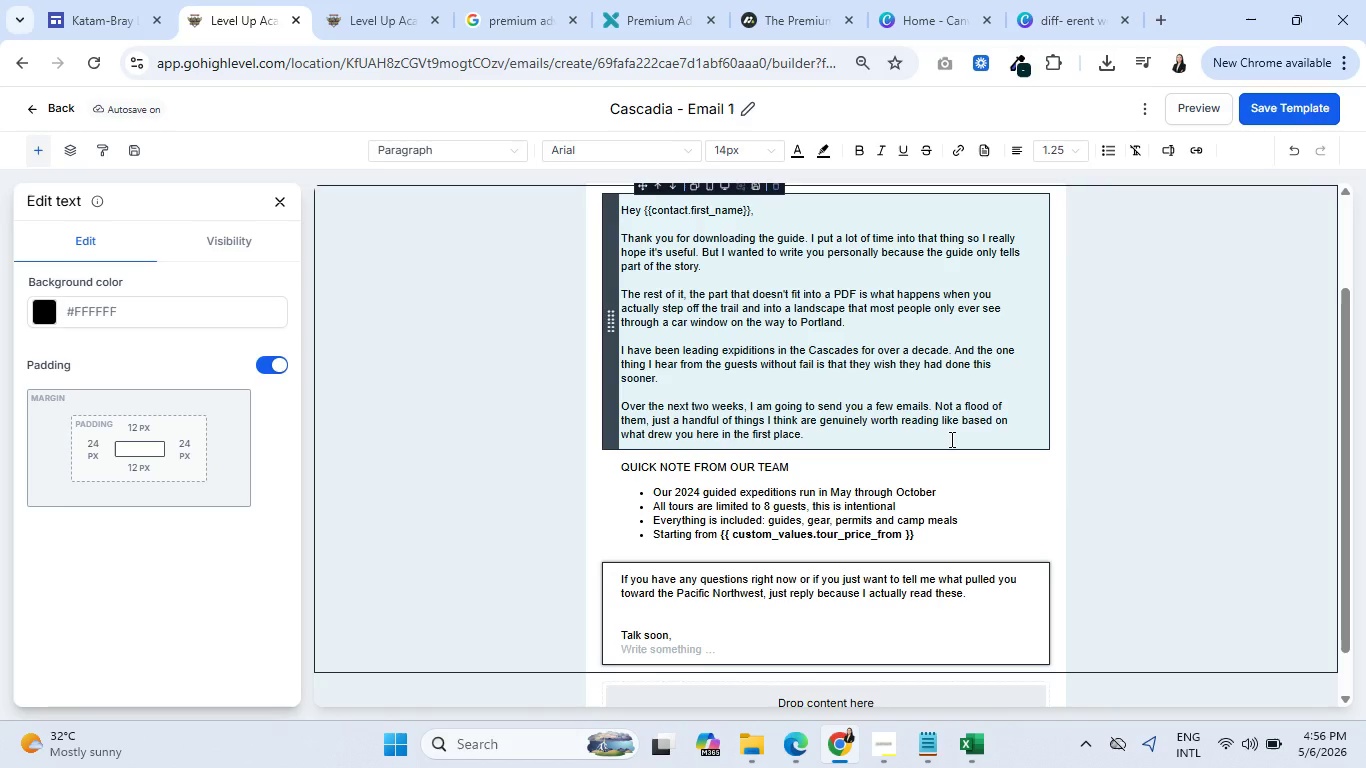 
scroll: coordinate [579, 522], scroll_direction: down, amount: 3.0
 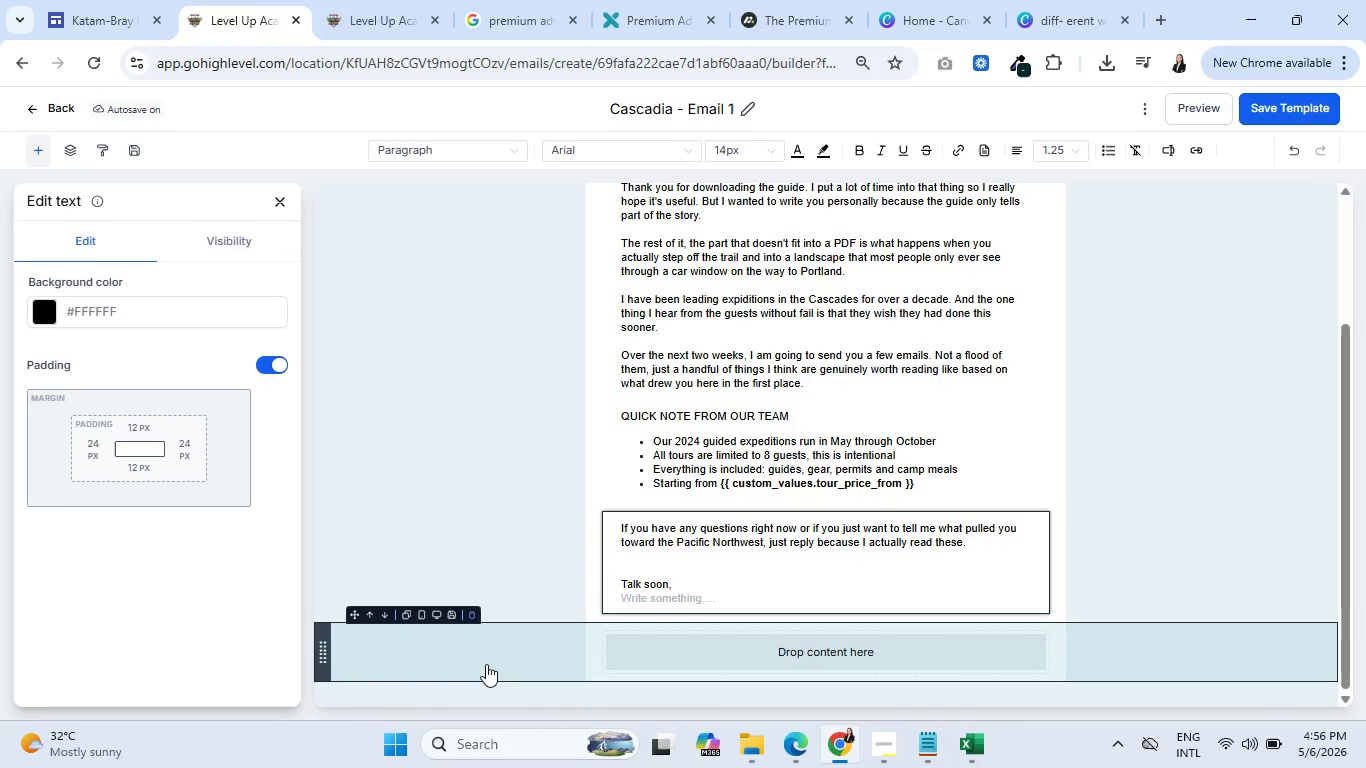 
left_click([486, 664])
 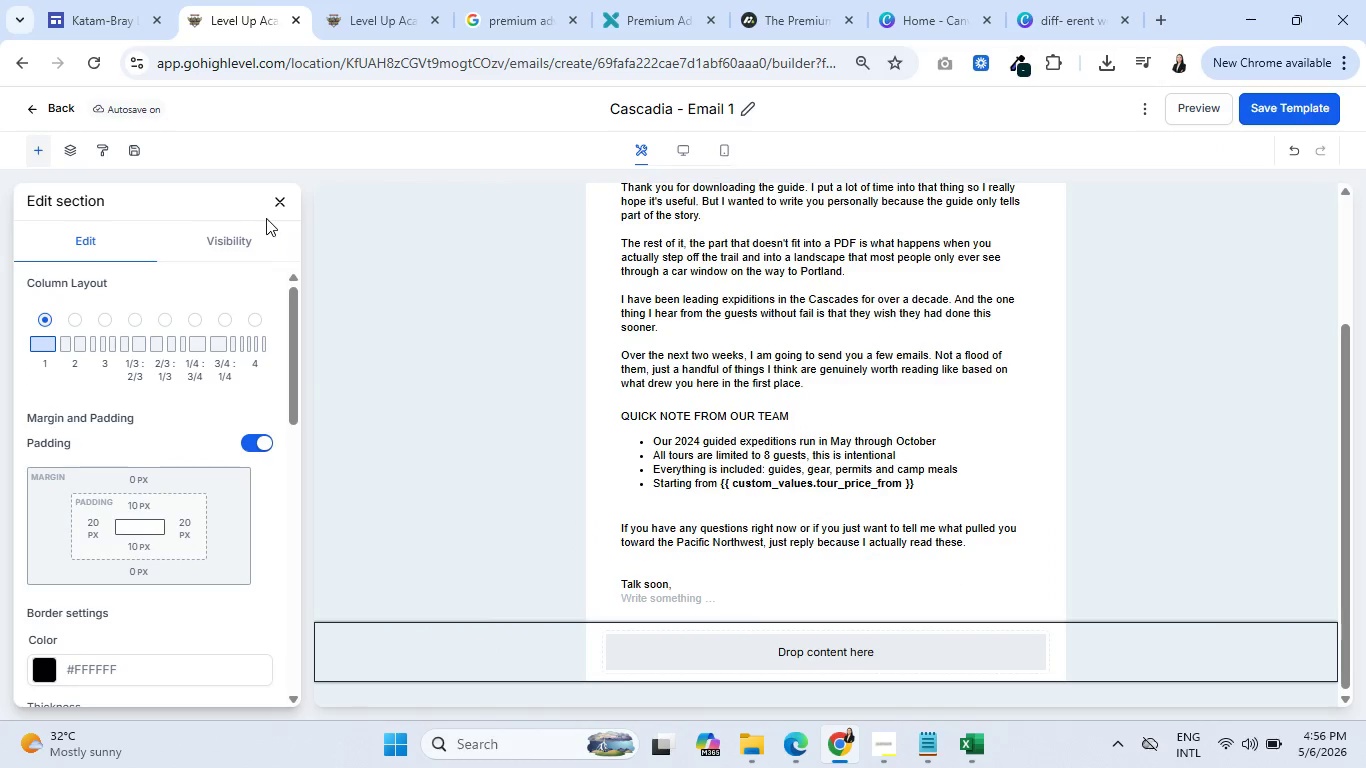 
left_click([276, 201])
 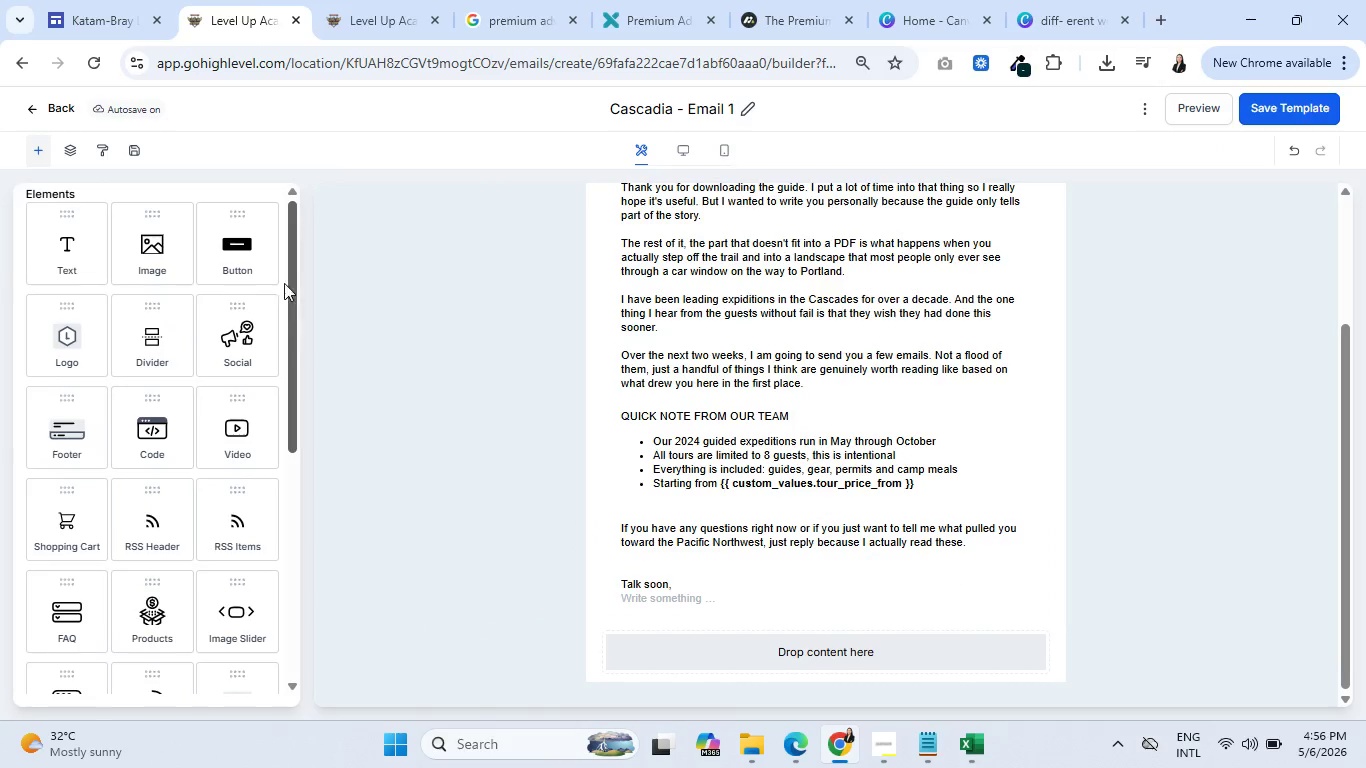 
left_click_drag(start_coordinate=[225, 248], to_coordinate=[635, 632])
 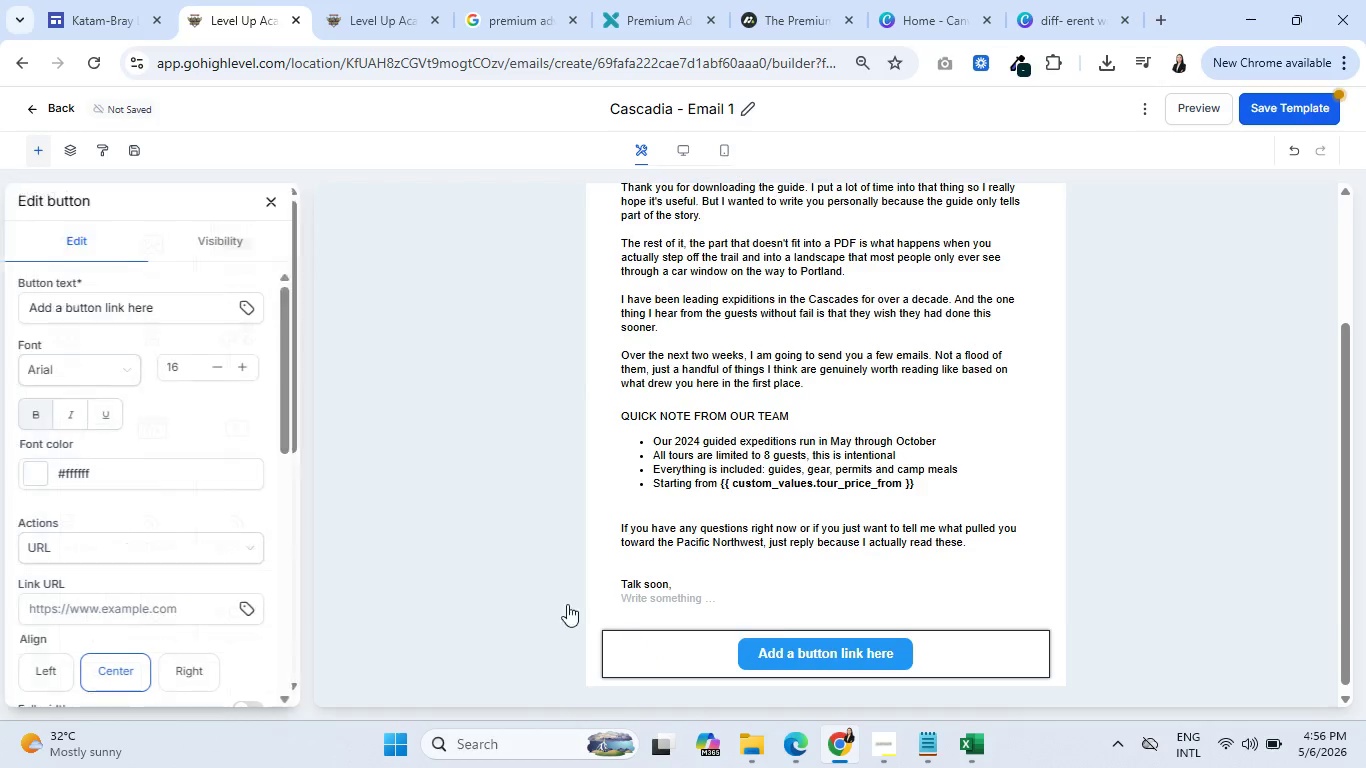 
scroll: coordinate [174, 405], scroll_direction: down, amount: 8.0
 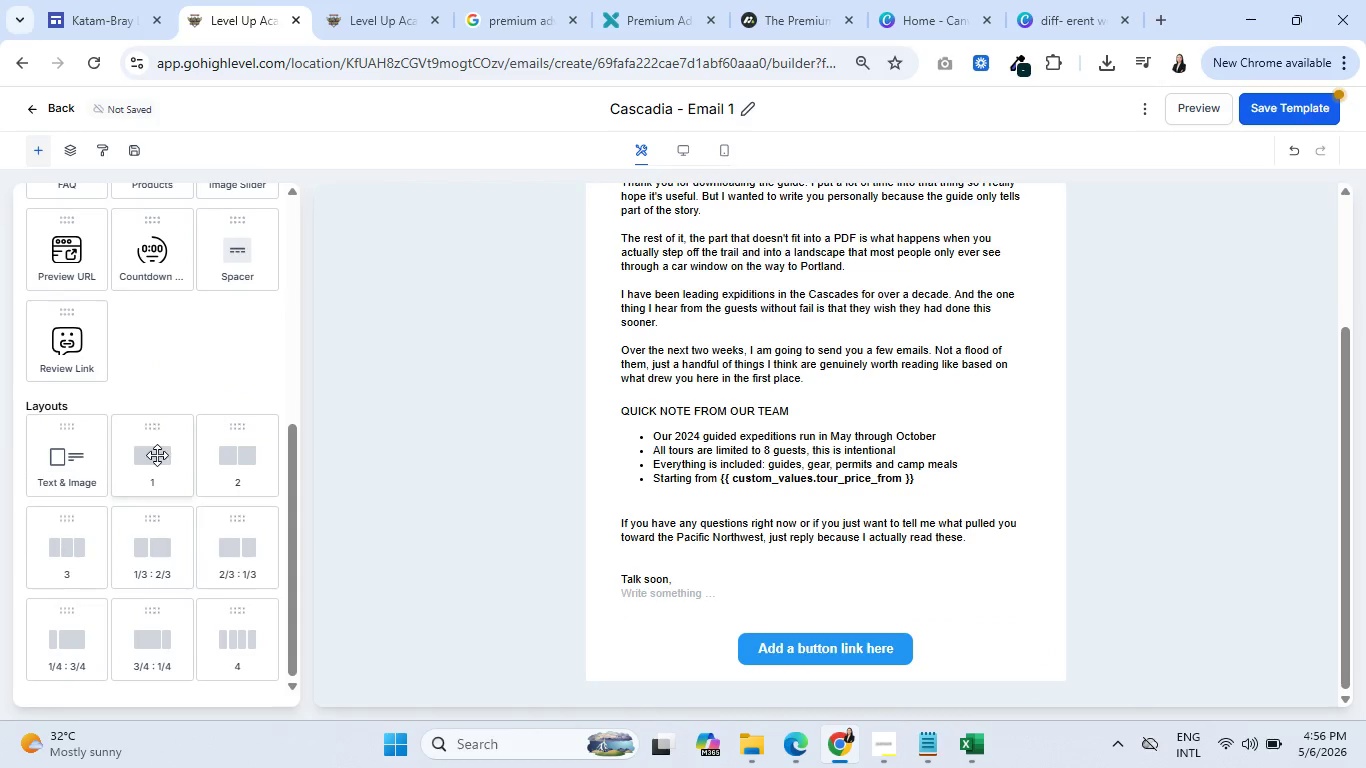 
left_click([285, 204])
 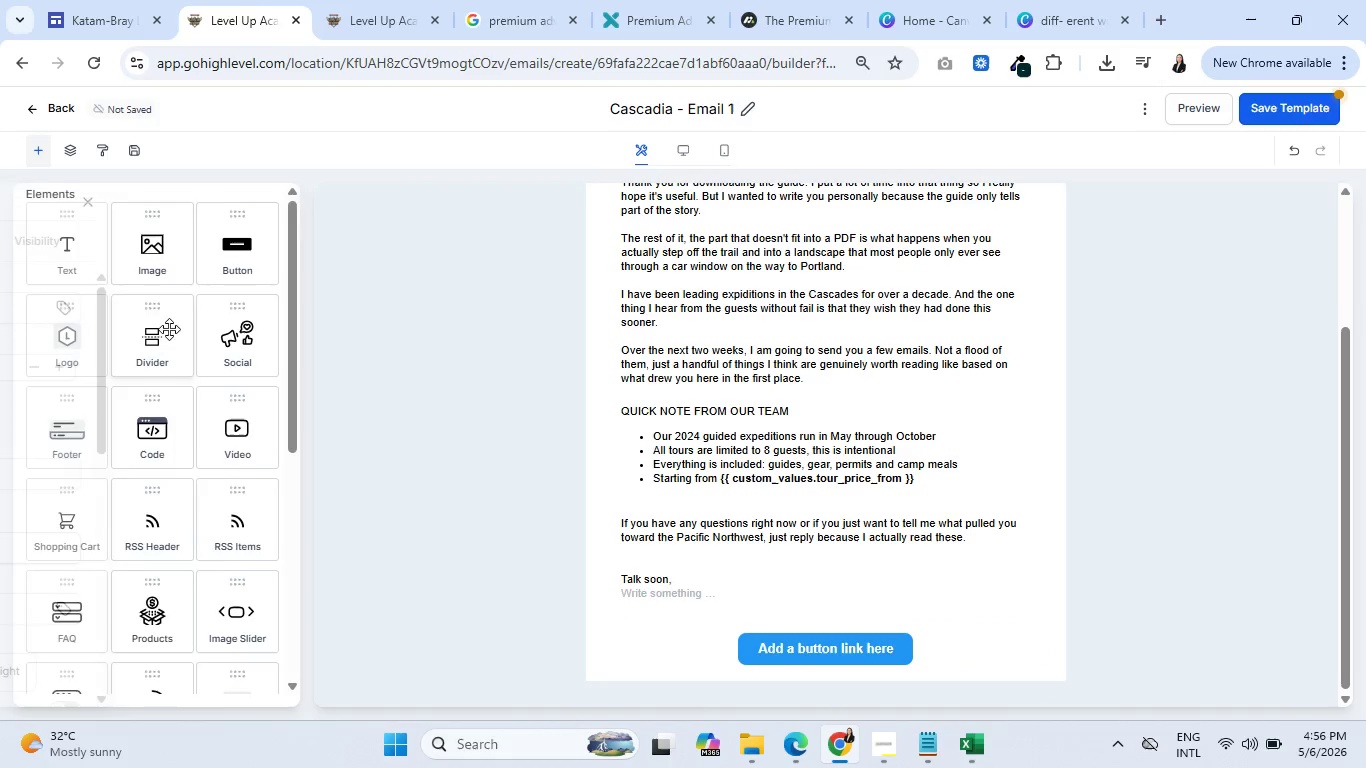 
left_click_drag(start_coordinate=[160, 458], to_coordinate=[767, 676])
 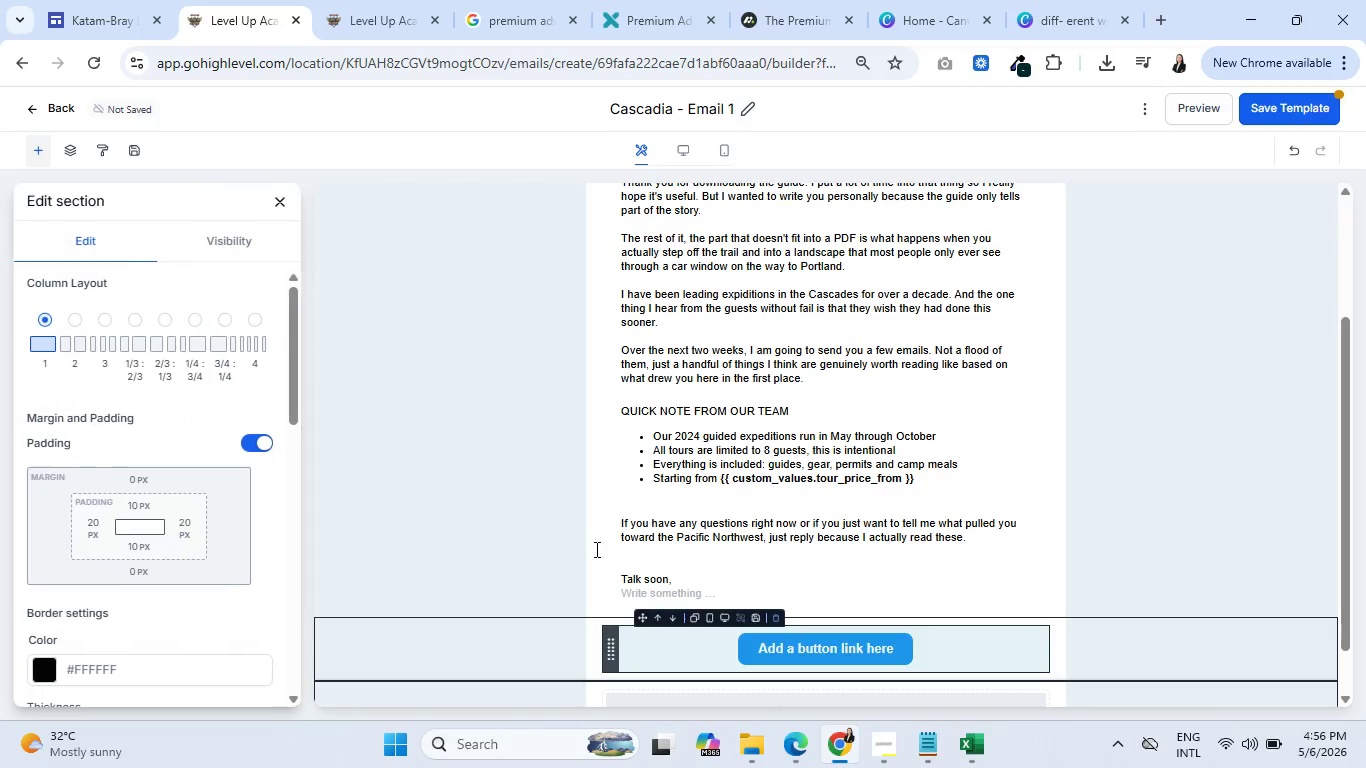 
scroll: coordinate [570, 531], scroll_direction: down, amount: 4.0
 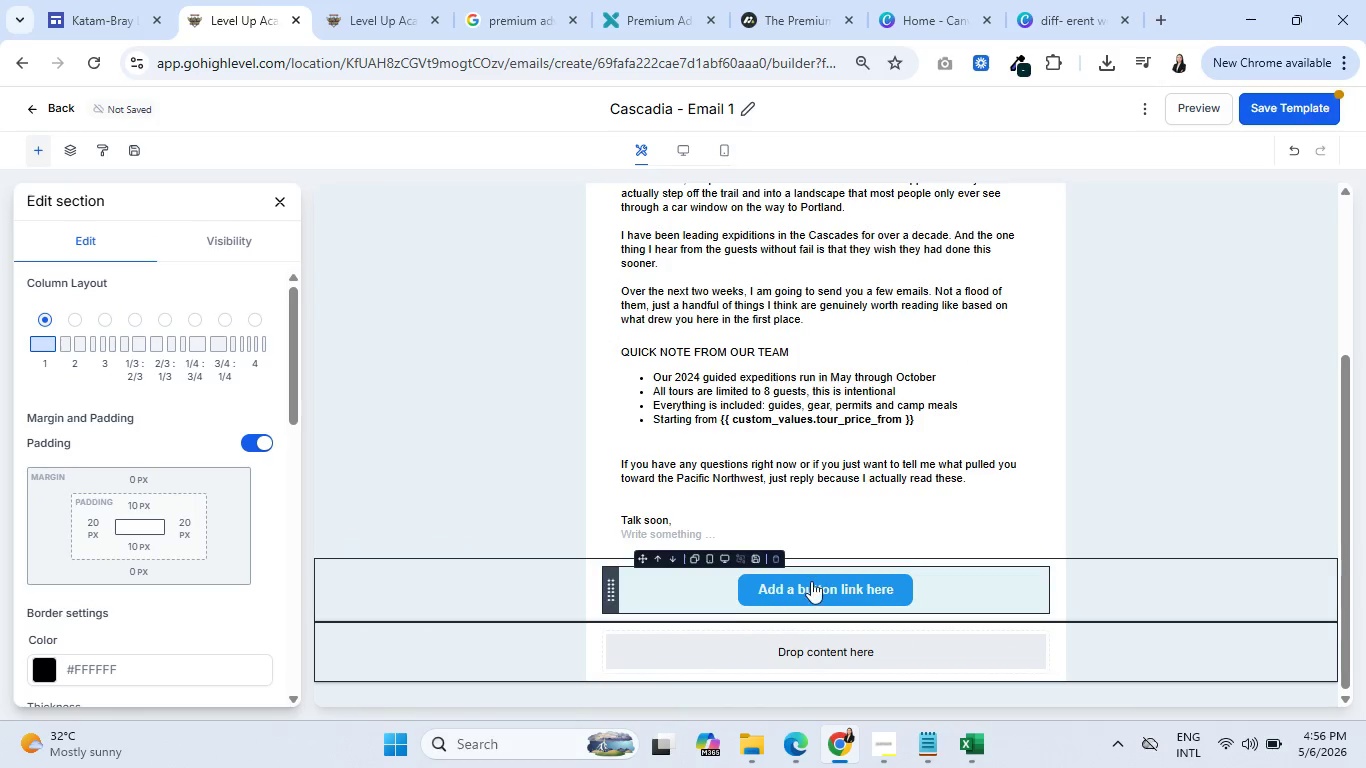 
left_click([813, 584])
 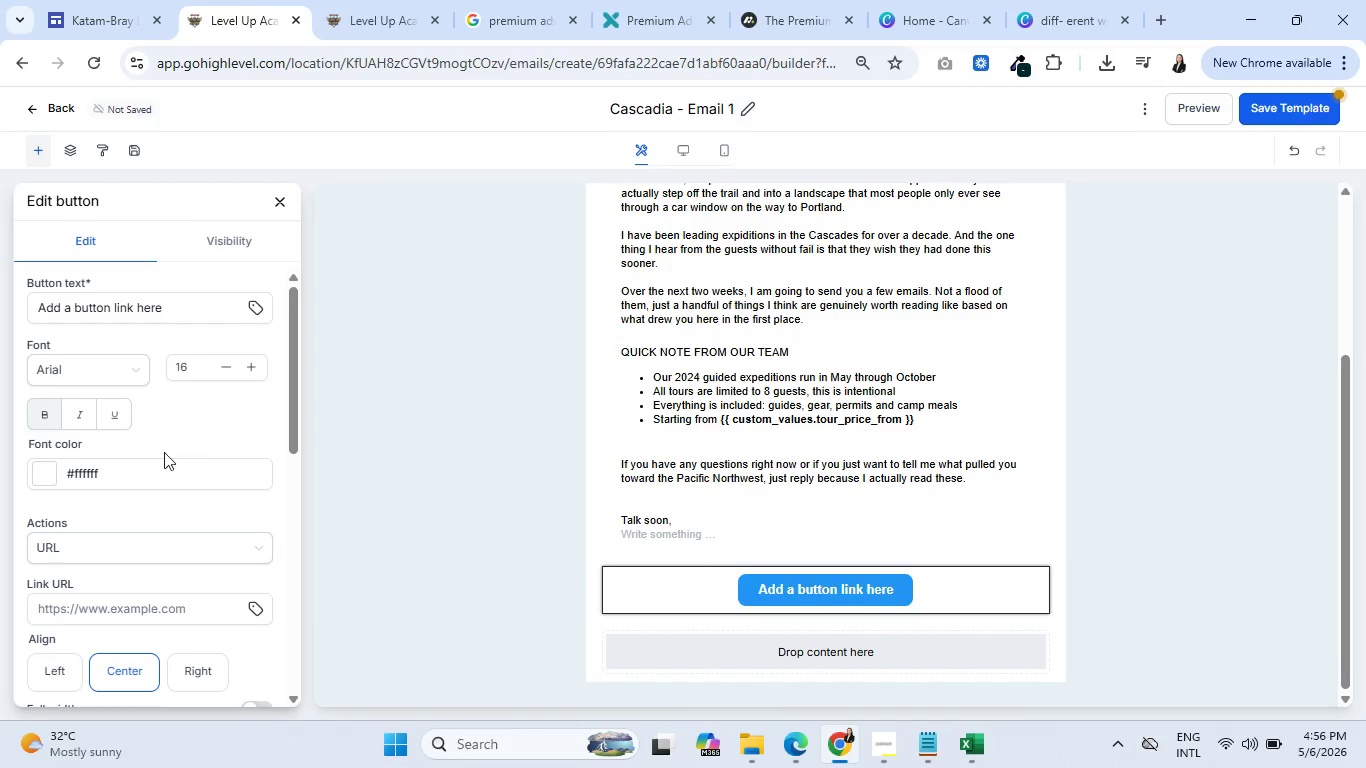 
scroll: coordinate [151, 413], scroll_direction: up, amount: 1.0
 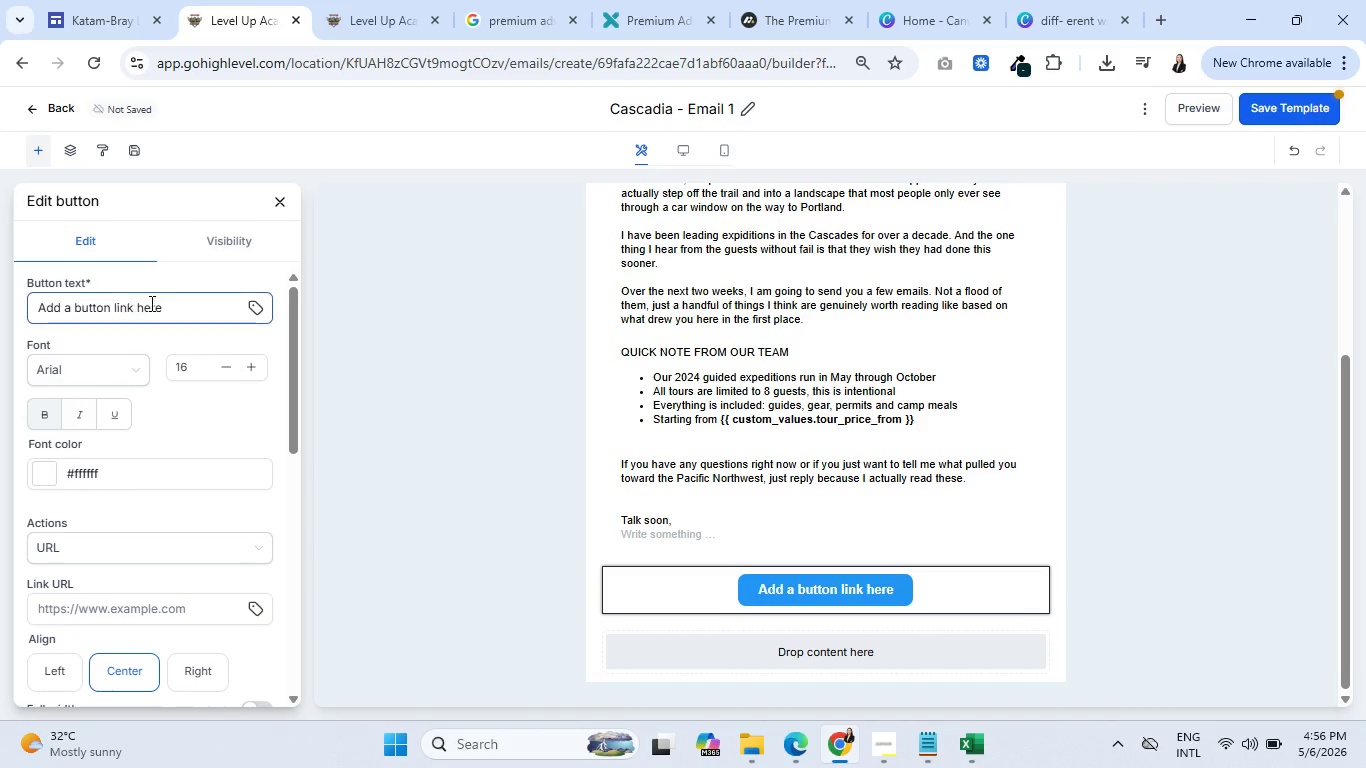 
left_click_drag(start_coordinate=[172, 311], to_coordinate=[3, 312])
 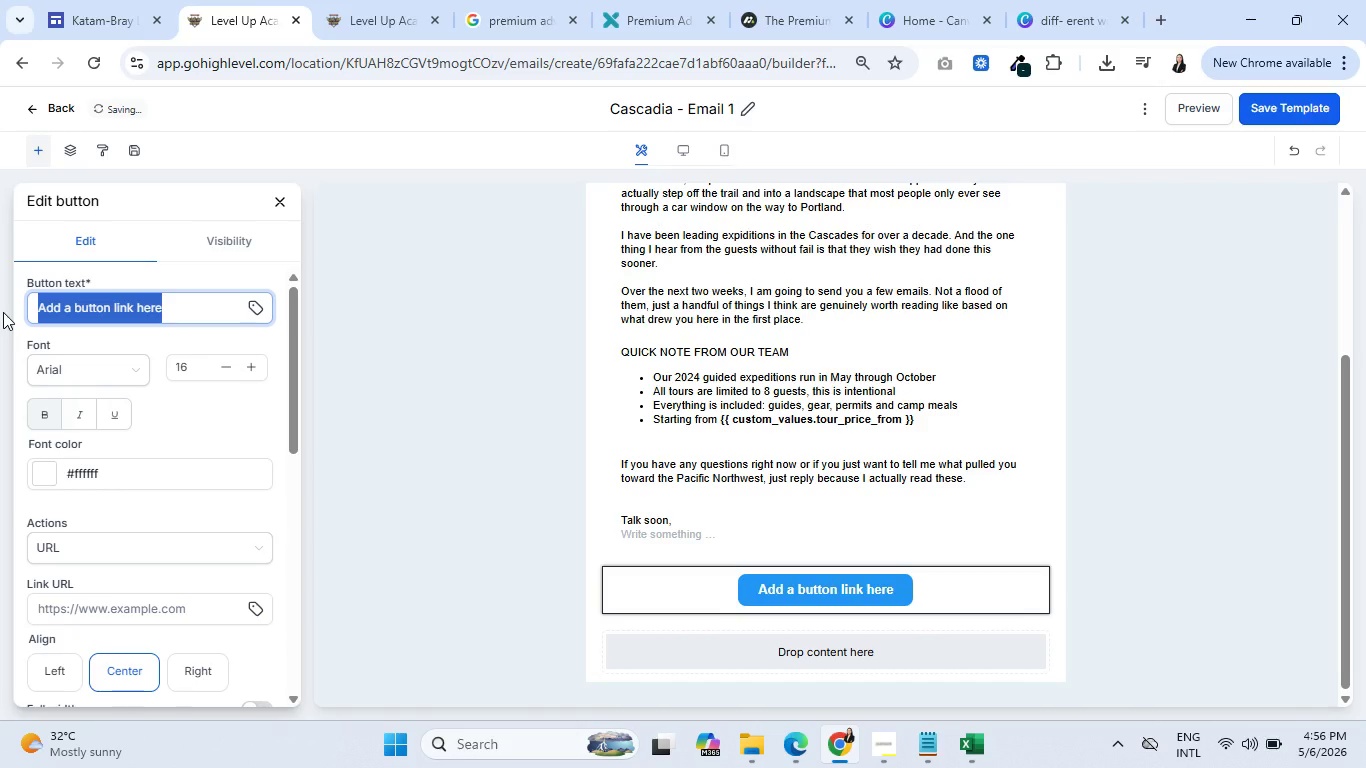 
type(View 2024 Expeditions)
 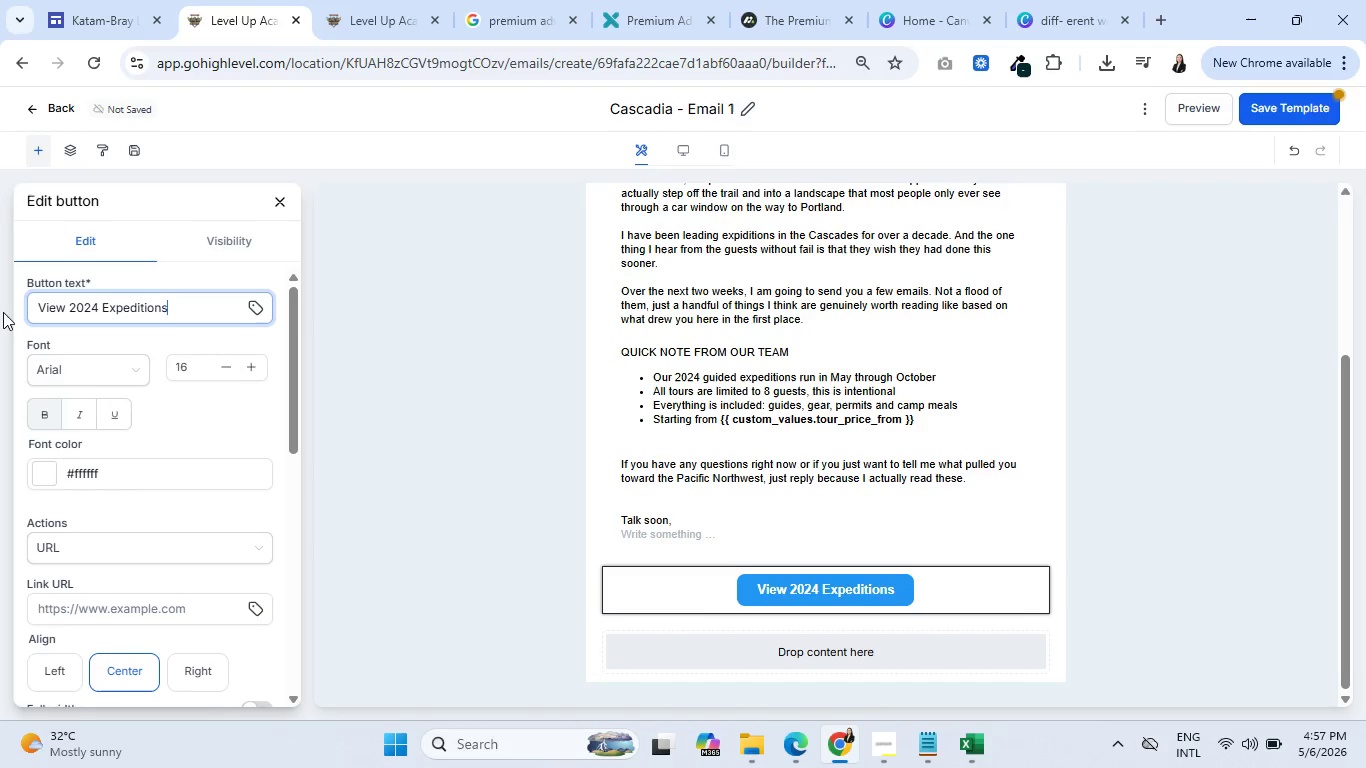 
mouse_move([600, 637])
 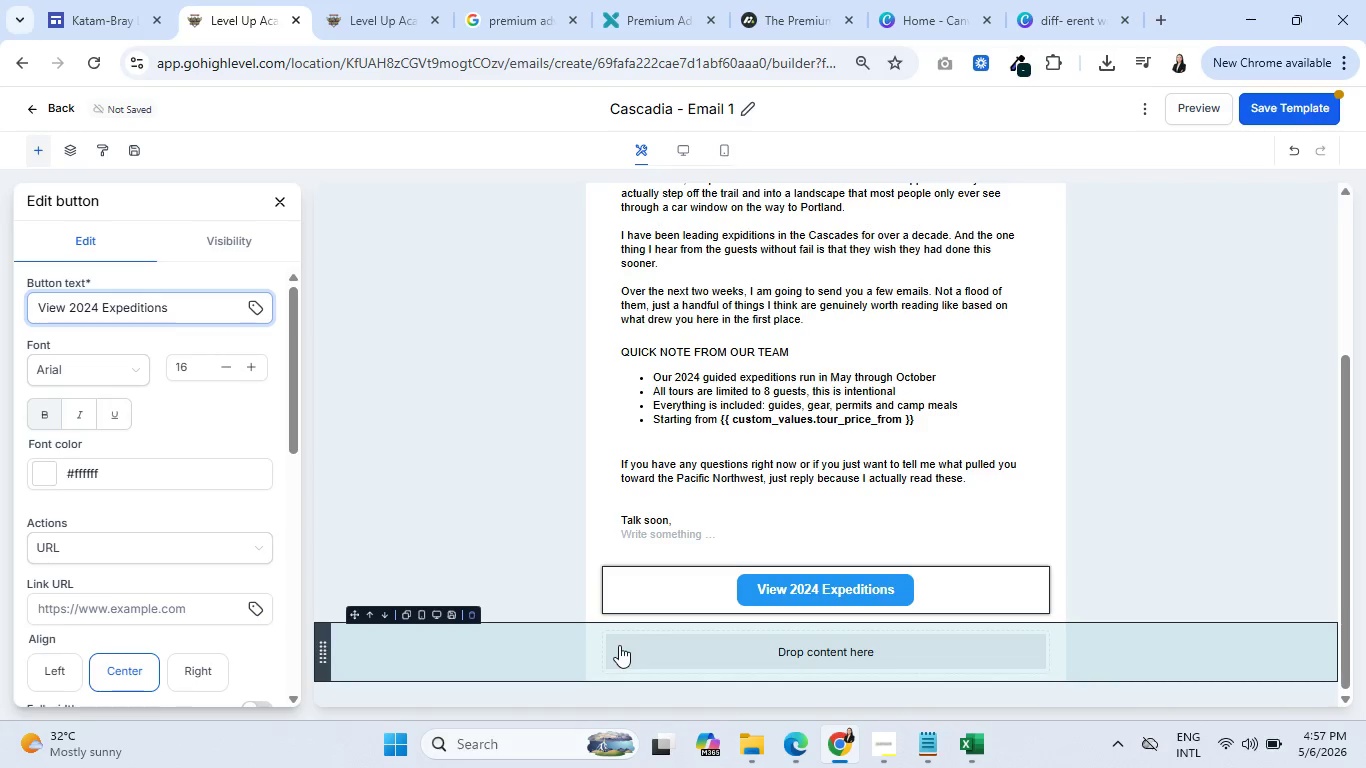 
left_click([619, 645])
 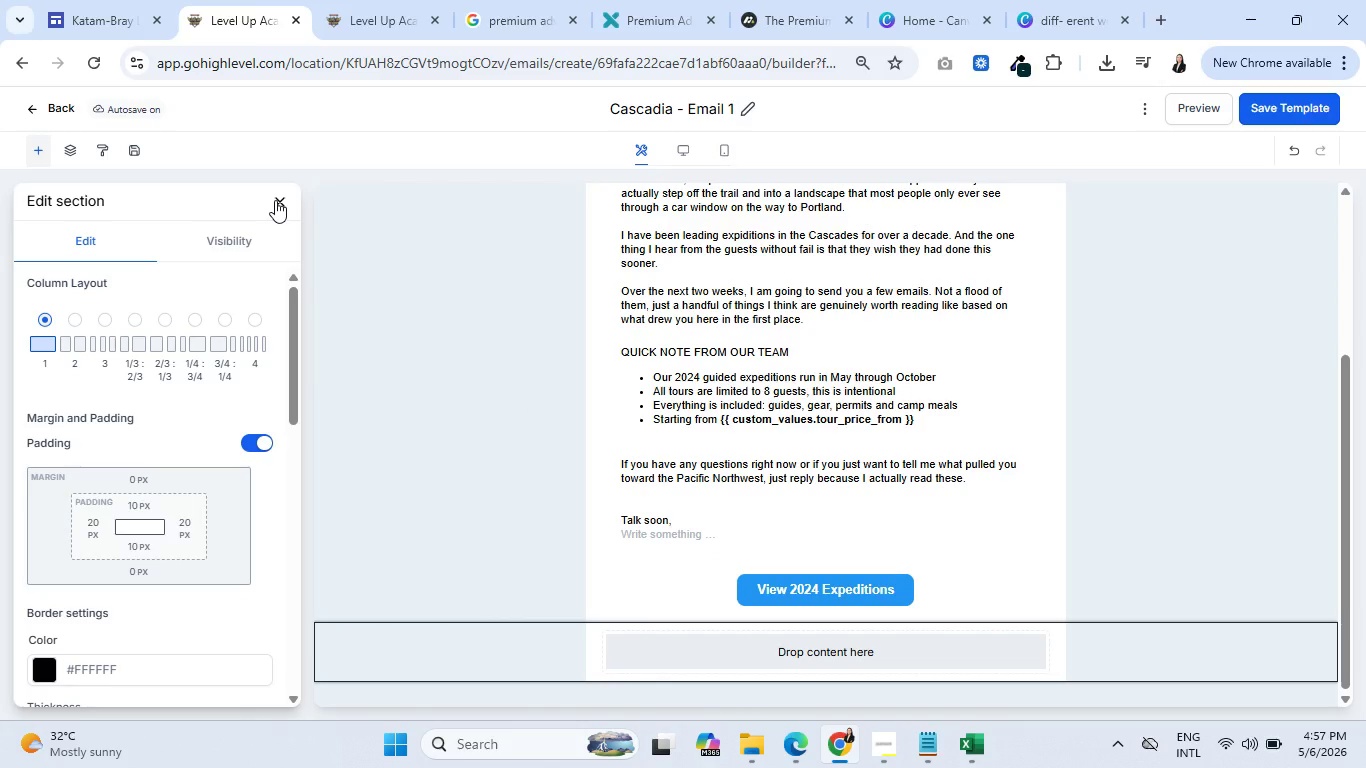 
wait(5.83)
 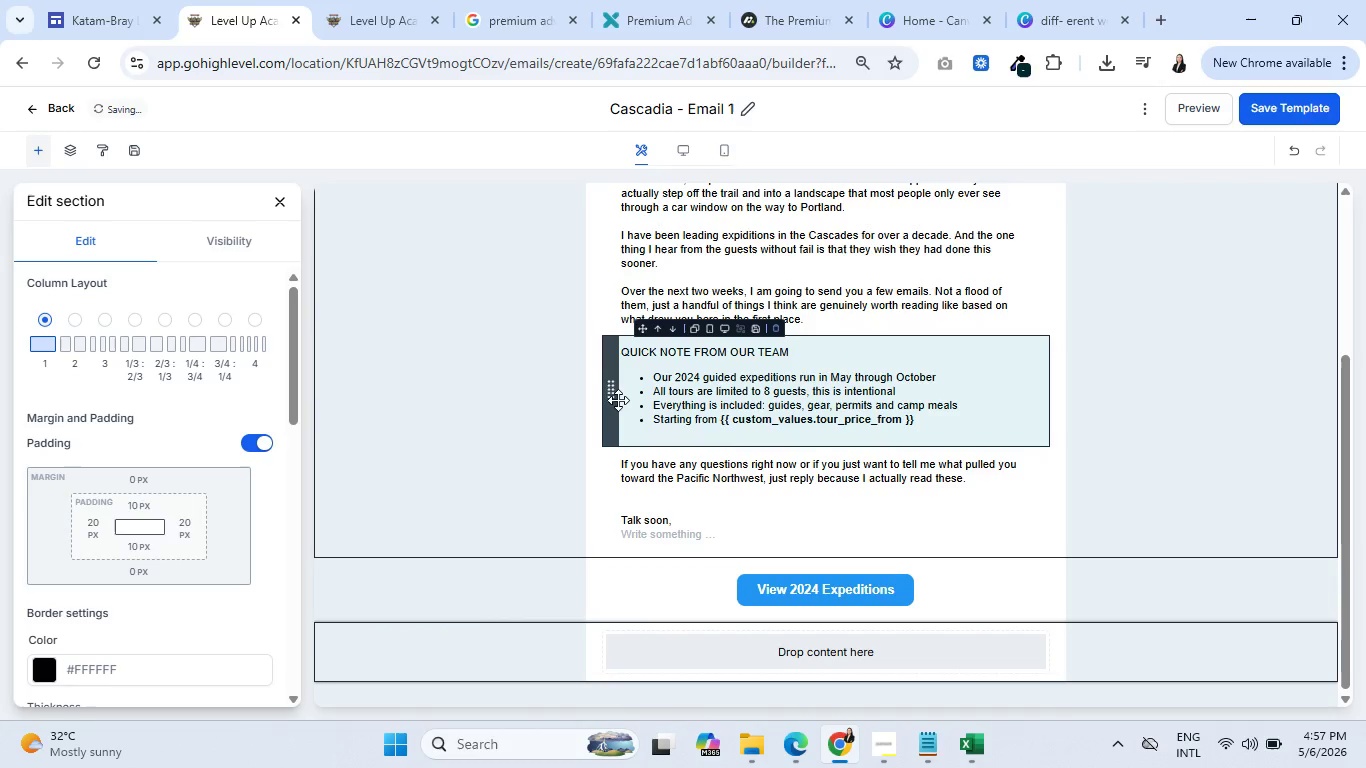 
left_click([672, 538])
 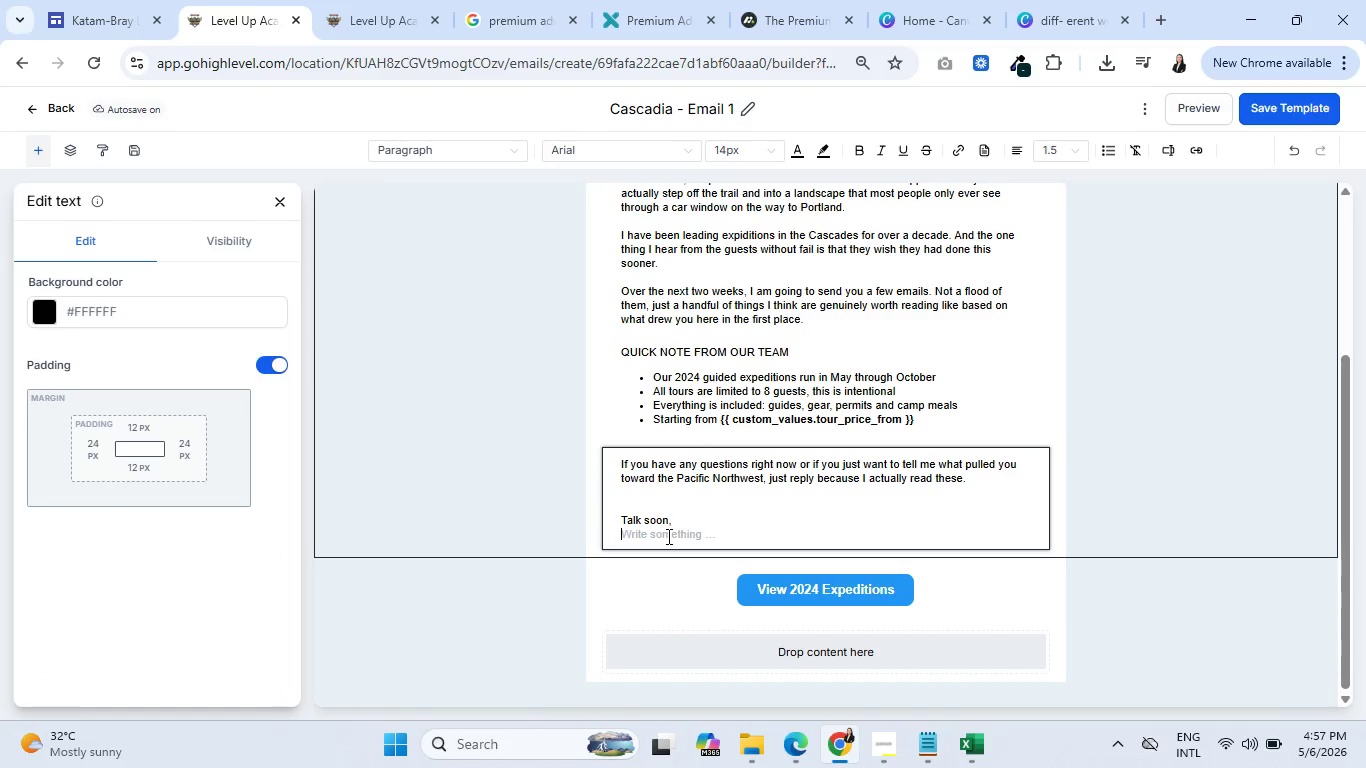 
wait(8.17)
 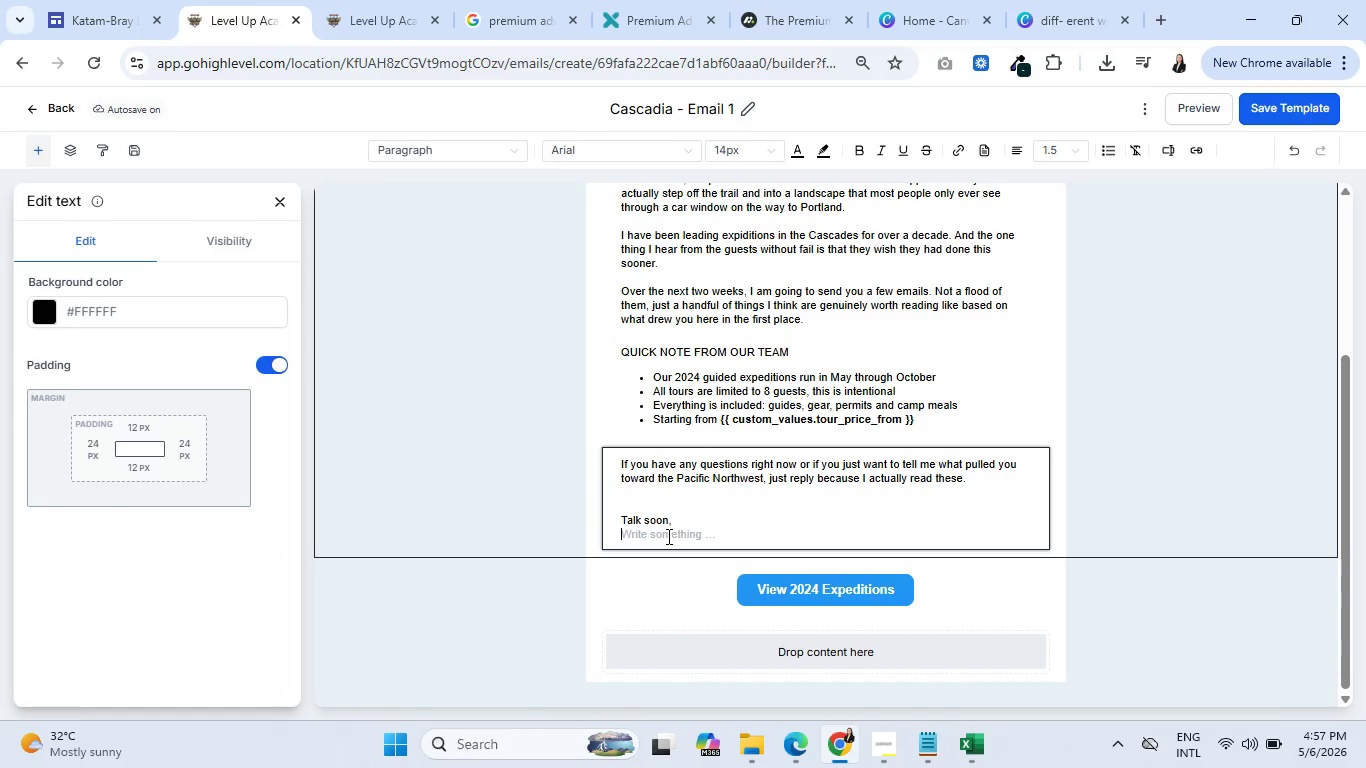 
left_click([1276, 167])
 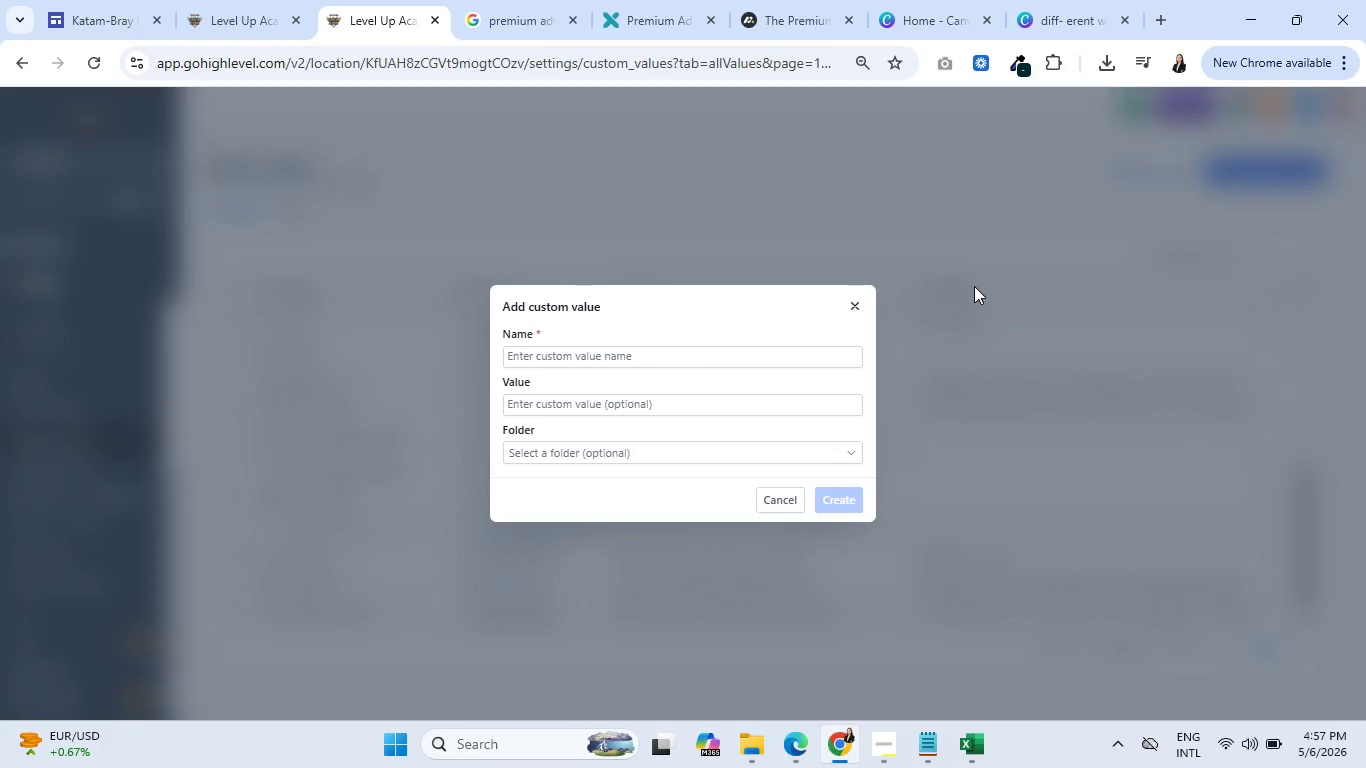 
wait(8.61)
 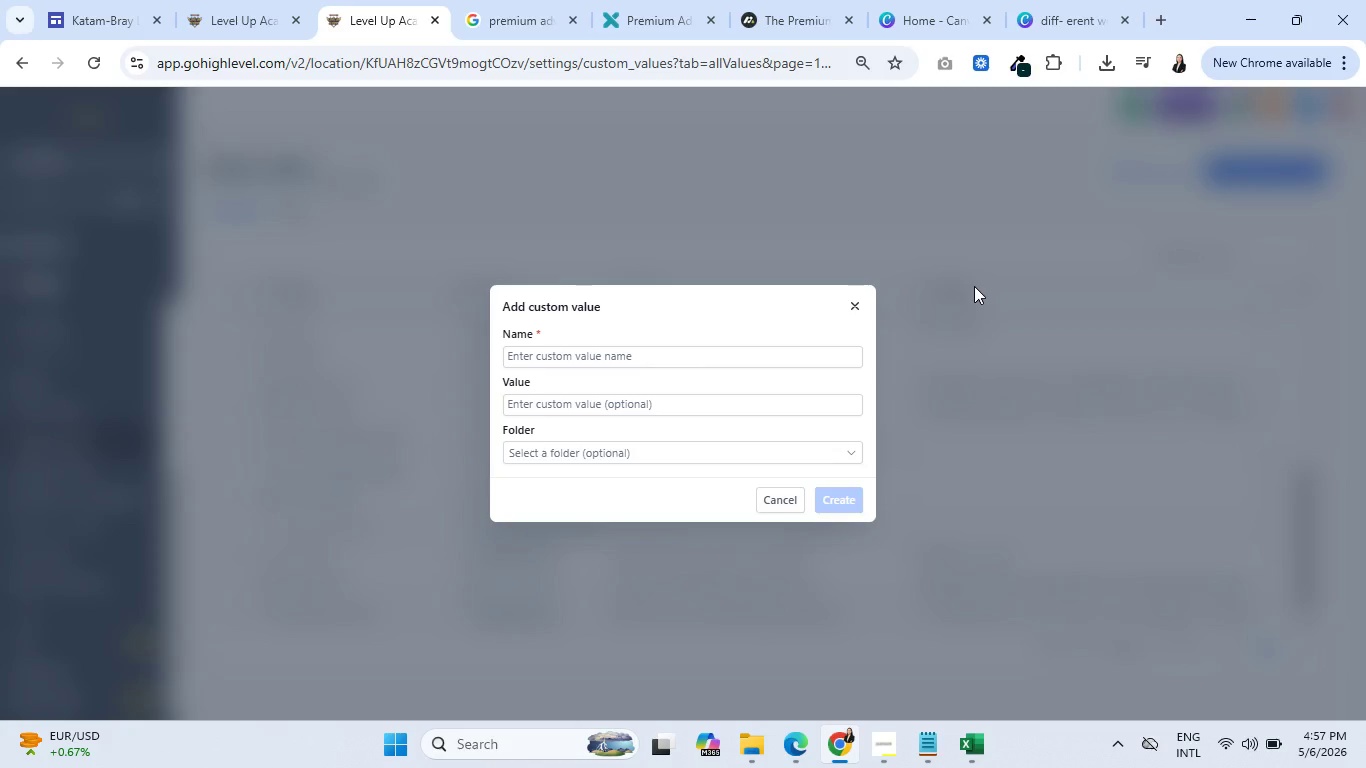 
left_click([554, 353])
 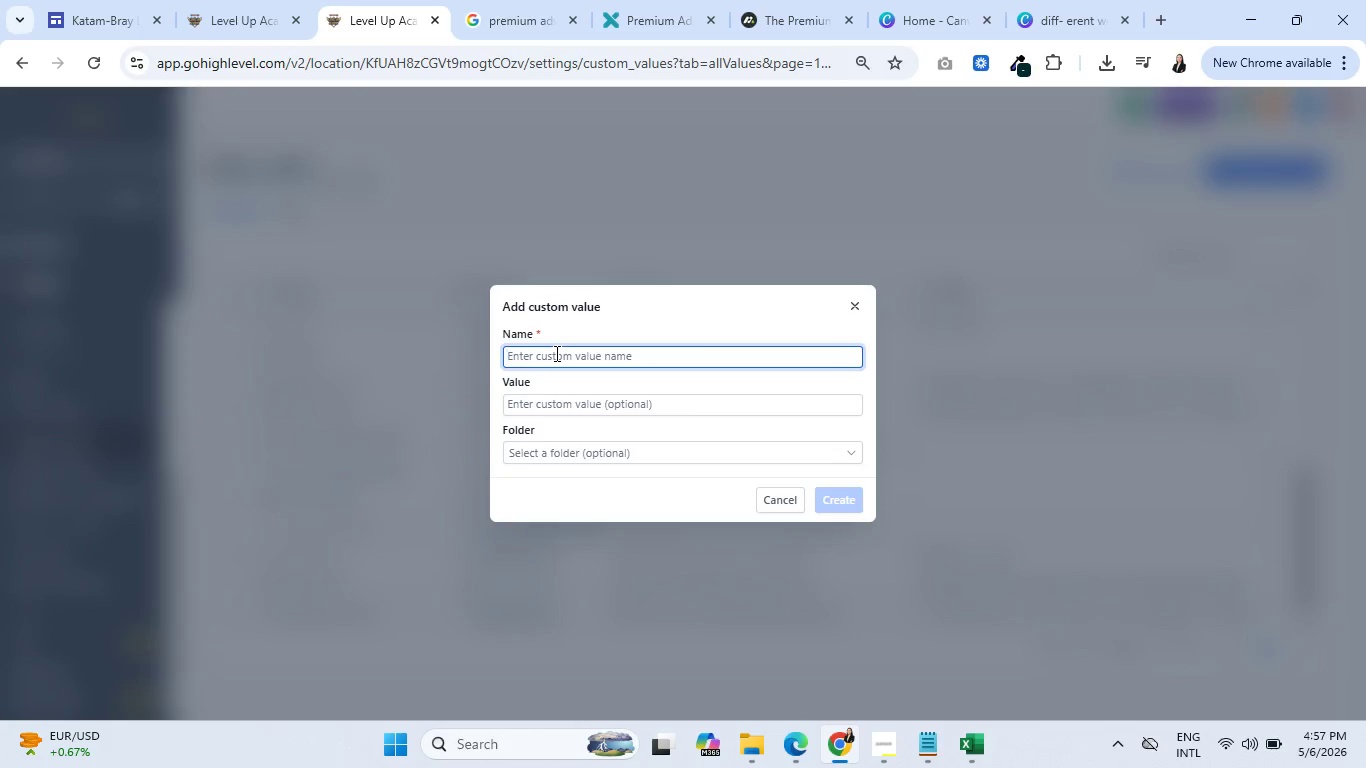 
type(Guide Team Signa)
 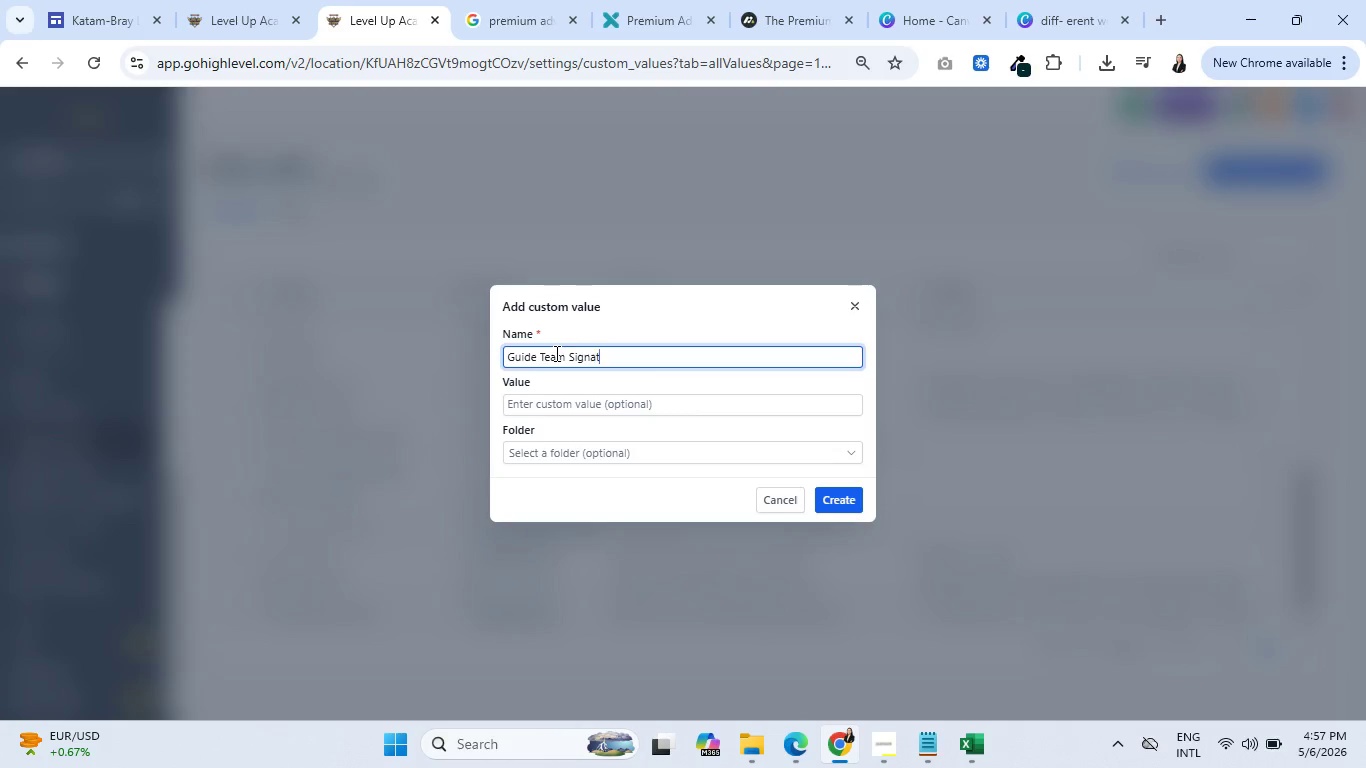 
type(ture)
 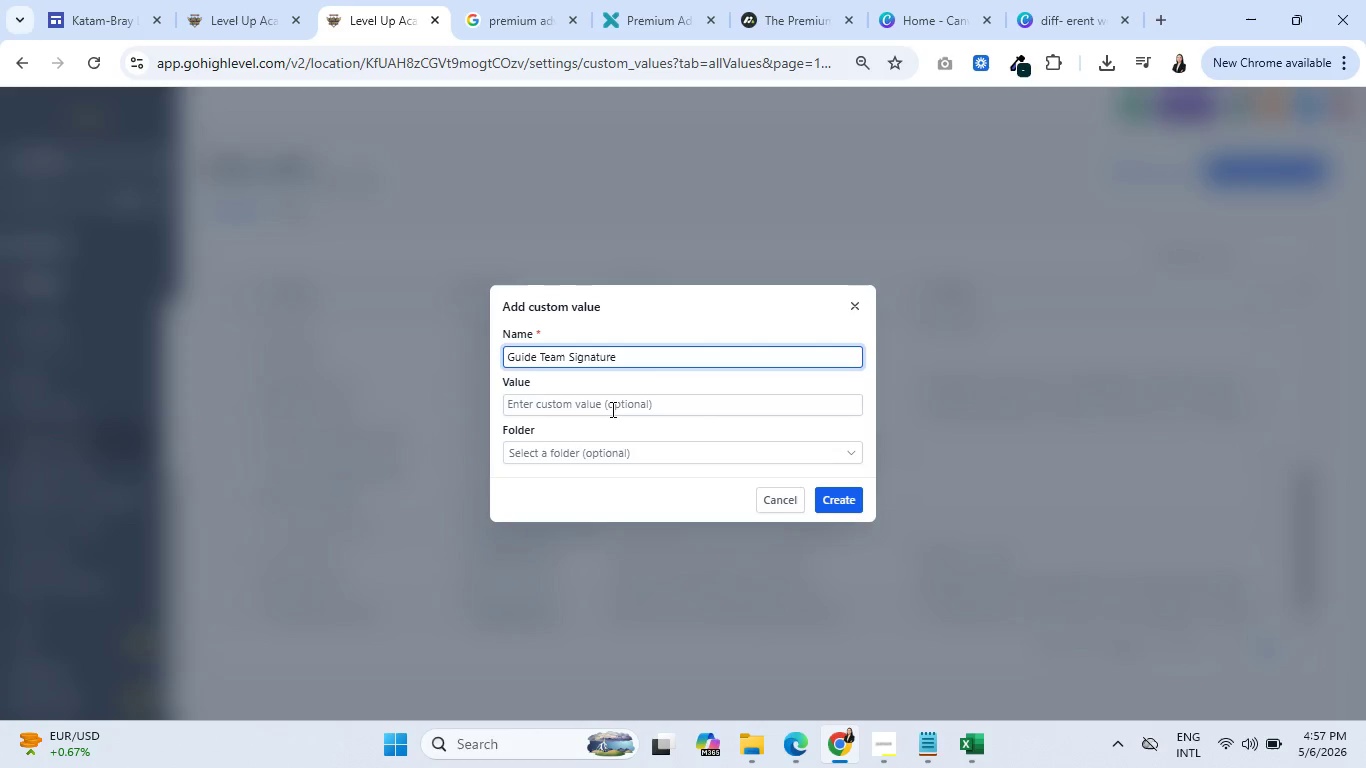 
left_click([615, 414])
 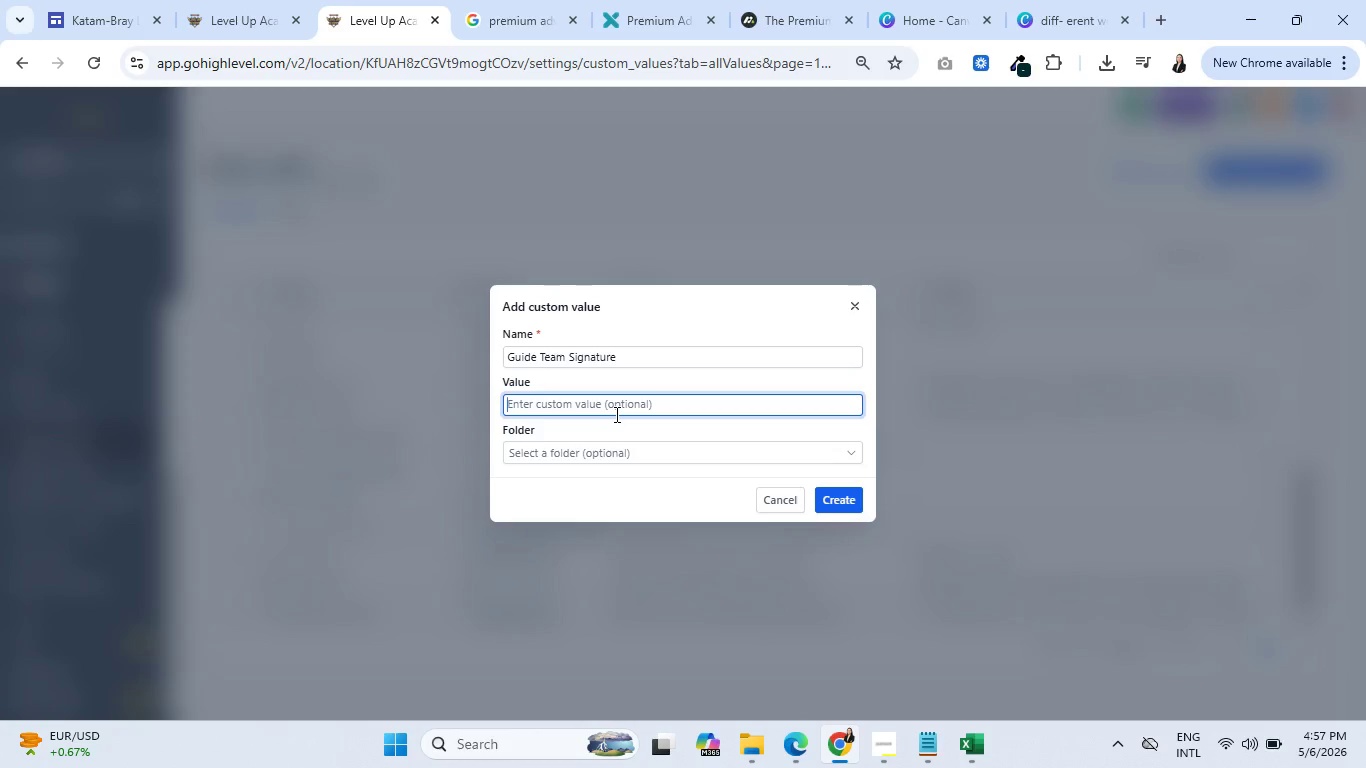 
wait(5.06)
 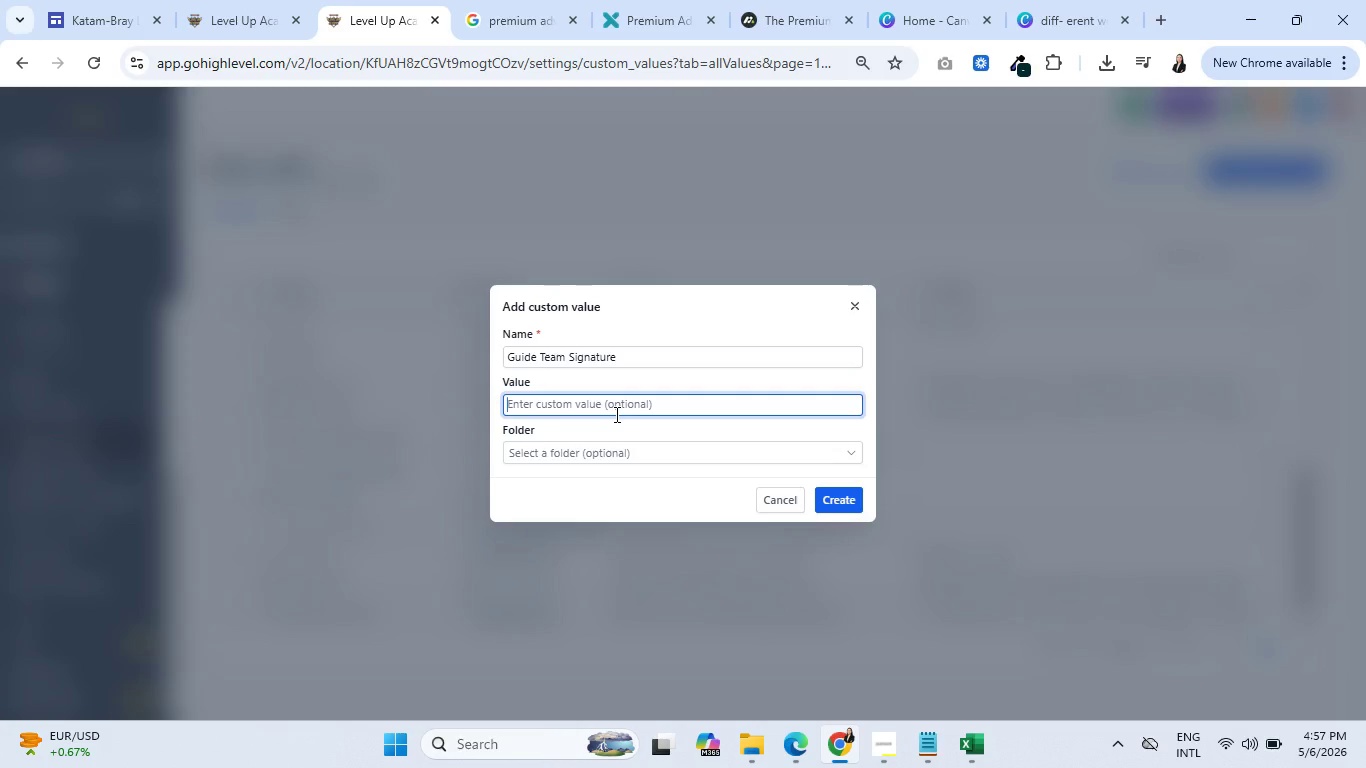 
type(Marcus Webb)
 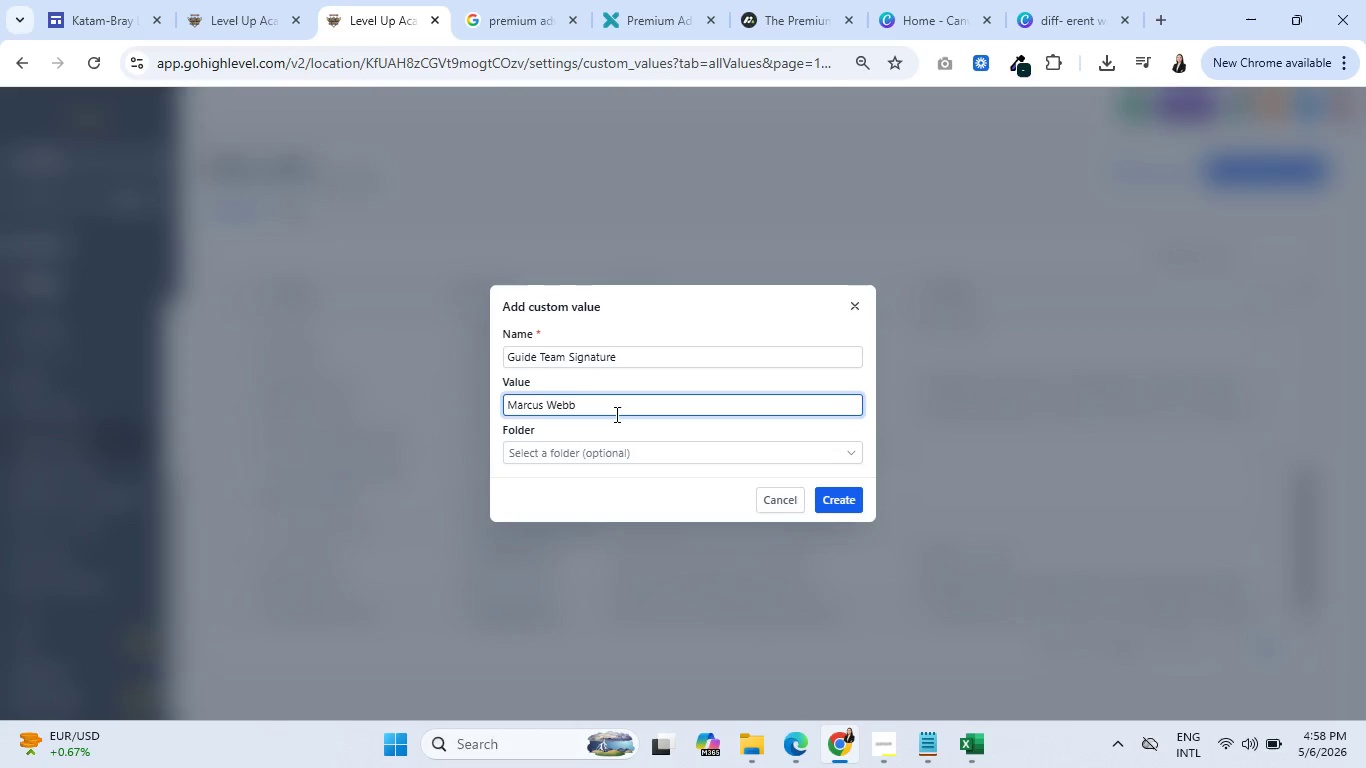 
wait(31.34)
 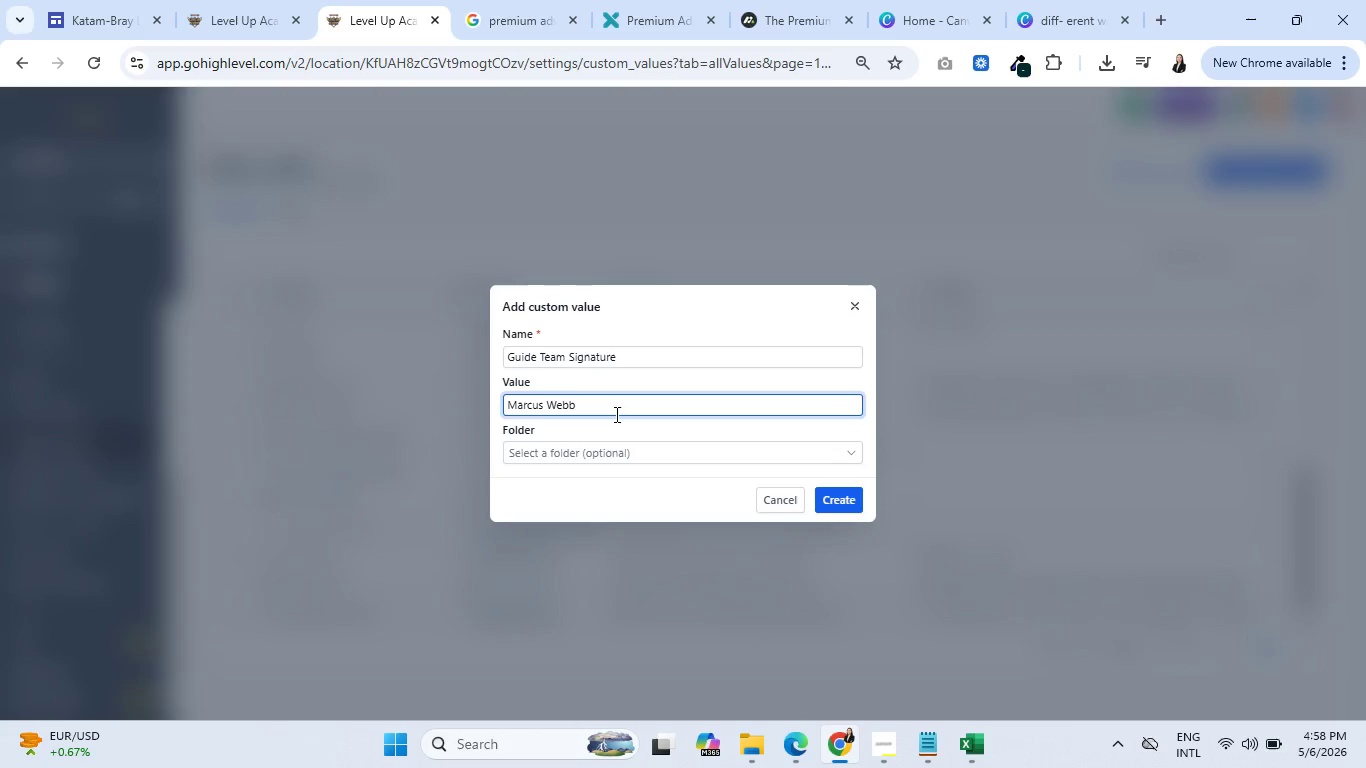 
type( & the Cascadia Wilds Guide Te)
 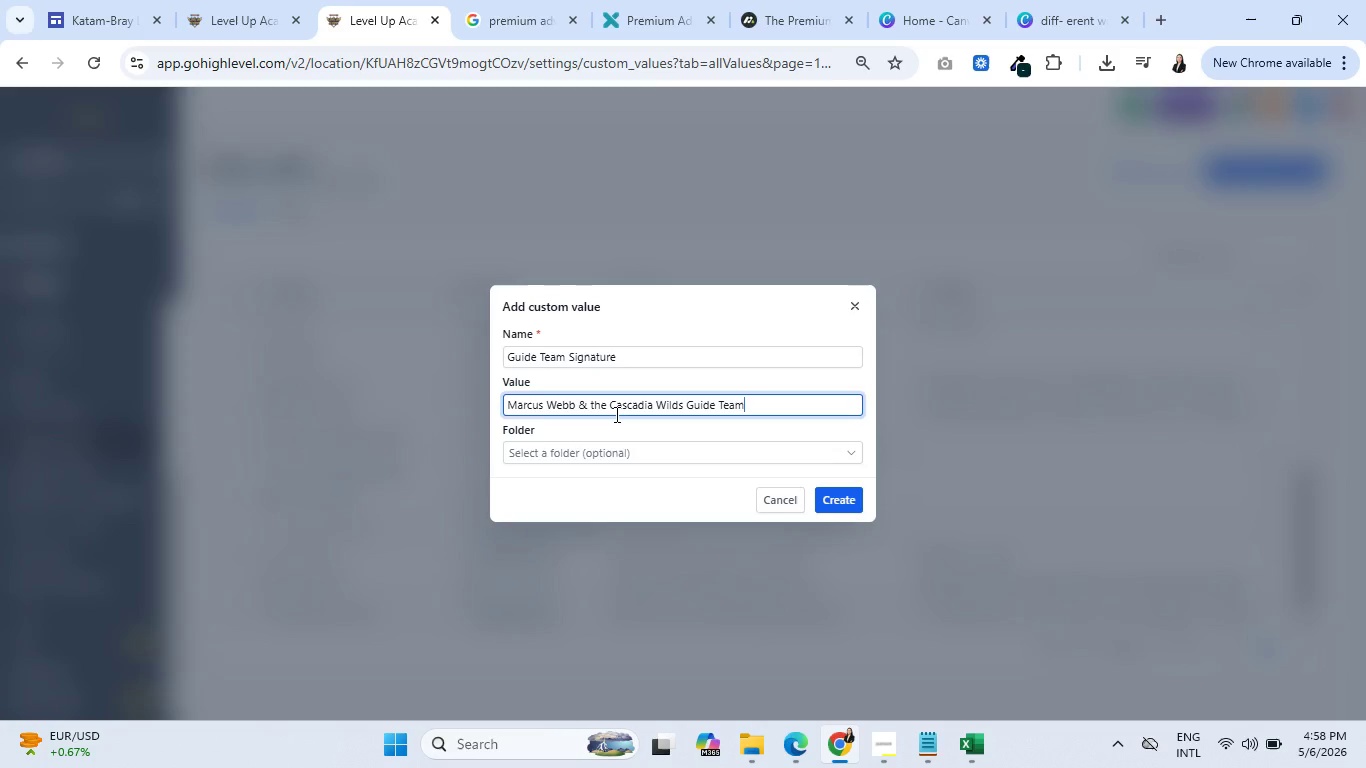 
 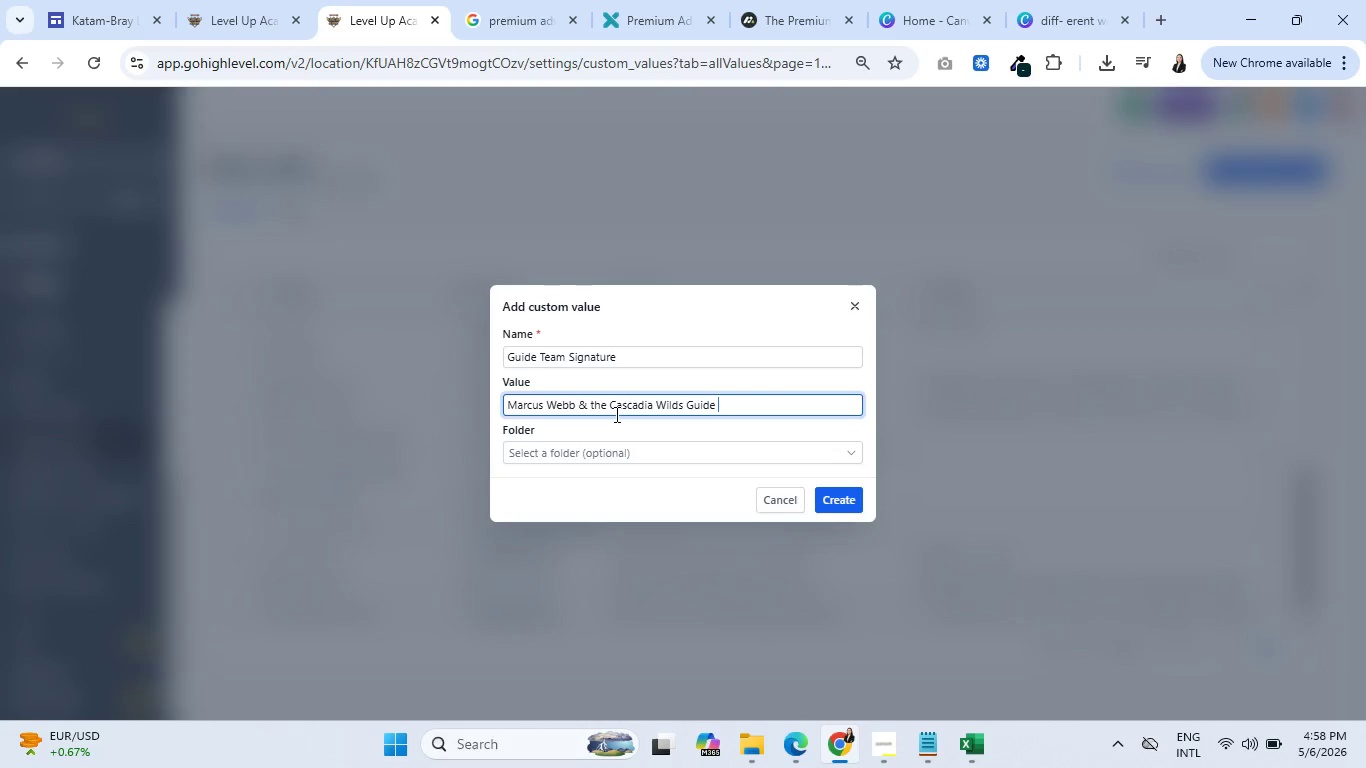 
type(am)
 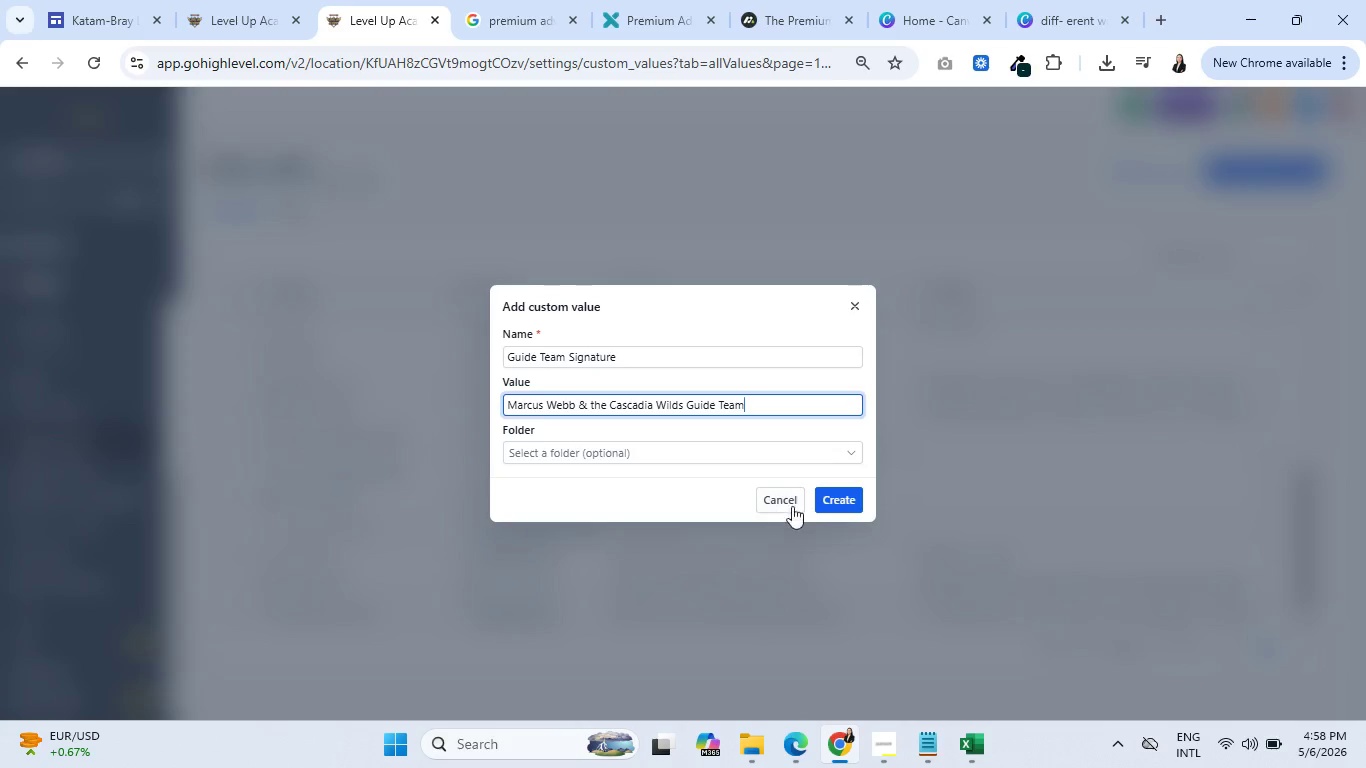 
left_click([831, 496])
 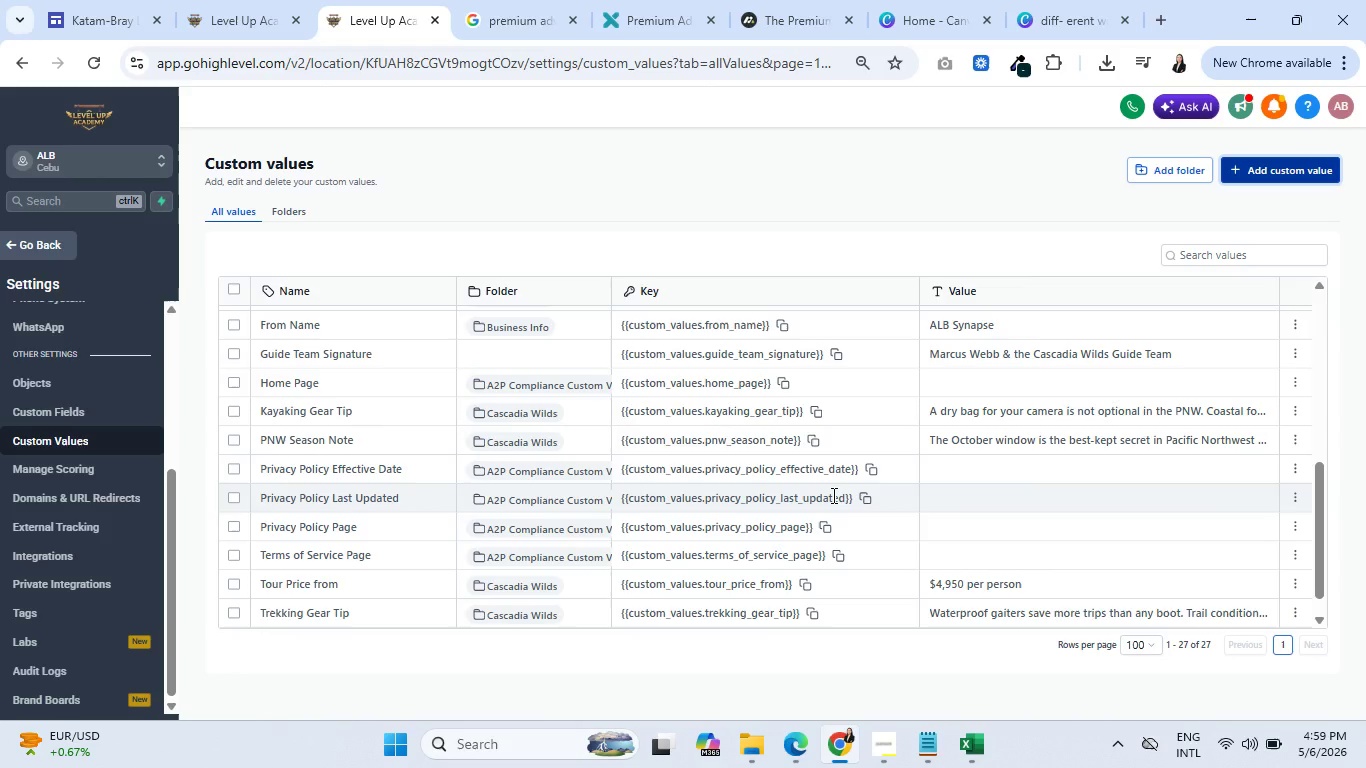 
wait(34.14)
 